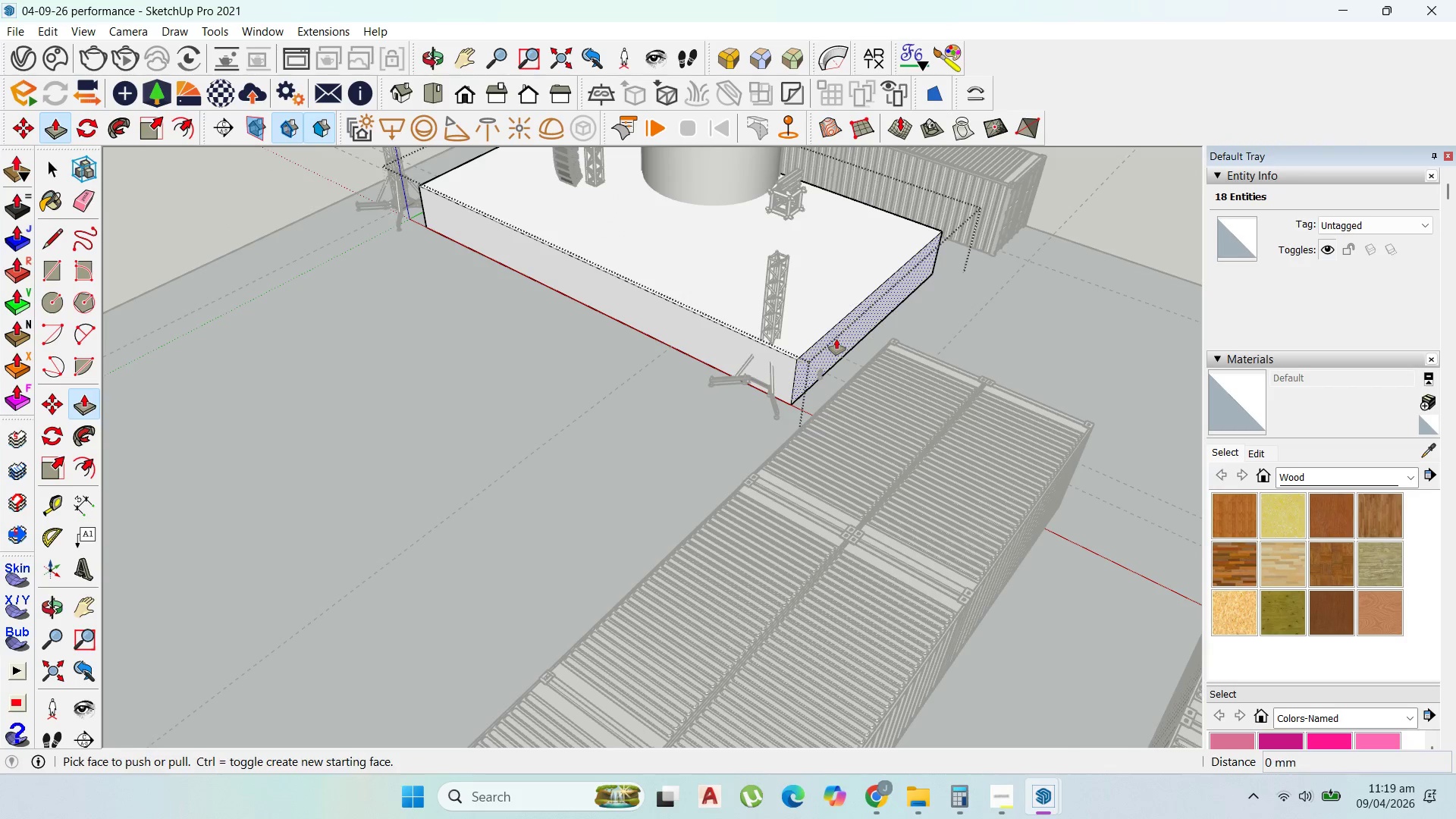 
left_click_drag(start_coordinate=[836, 339], to_coordinate=[747, 334])
 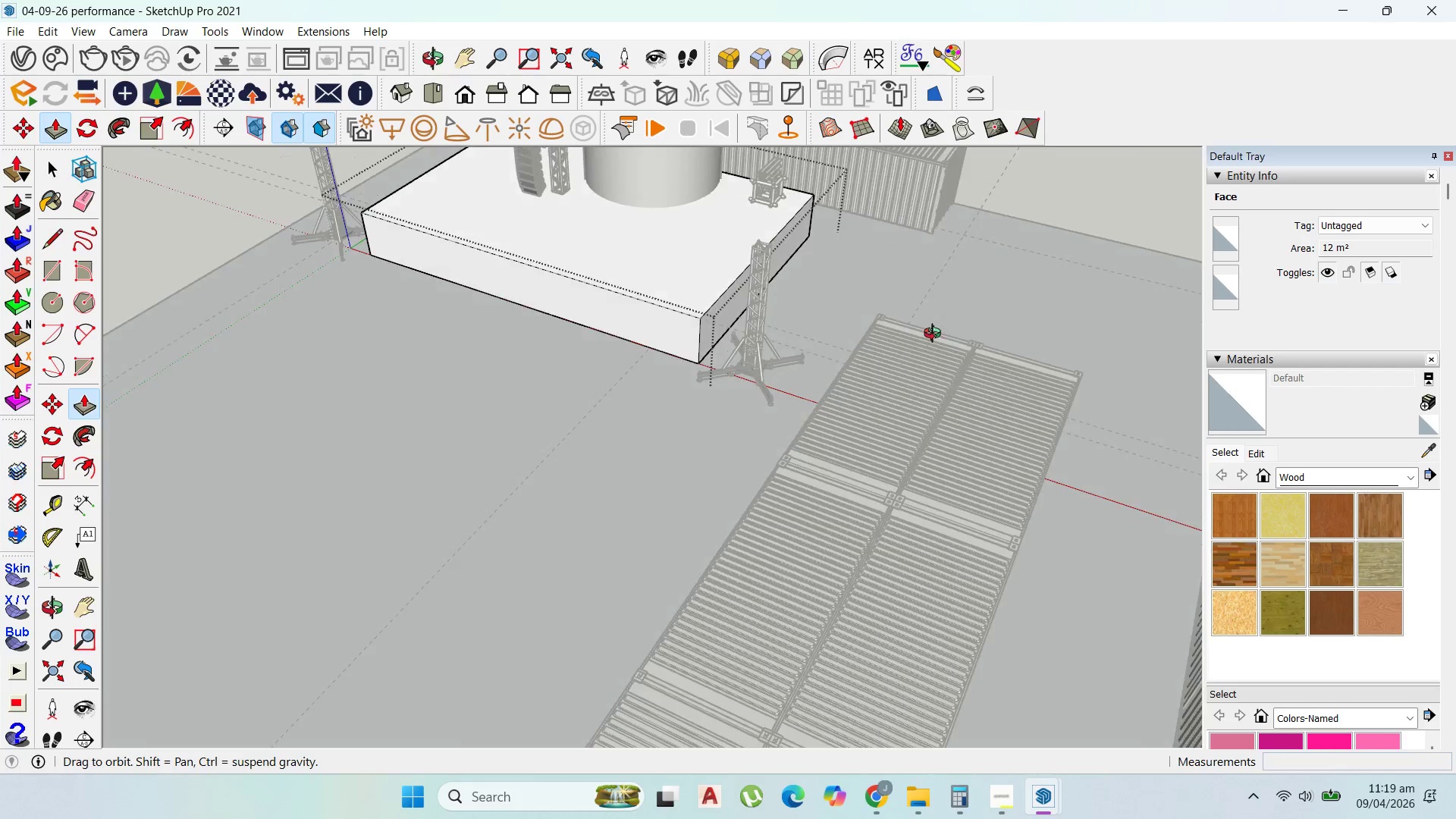 
scroll: coordinate [930, 287], scroll_direction: down, amount: 7.0
 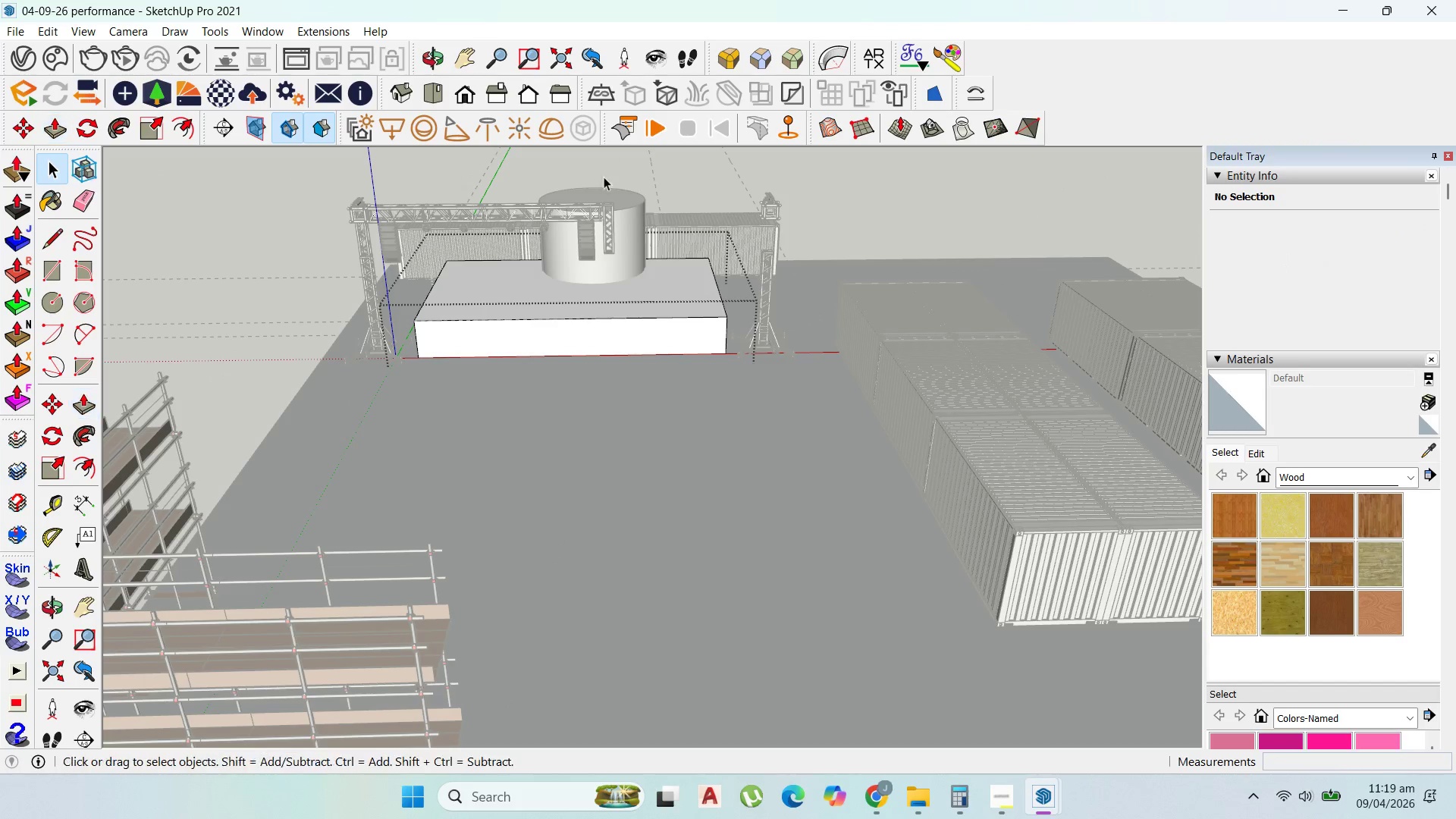 
left_click([840, 170])
 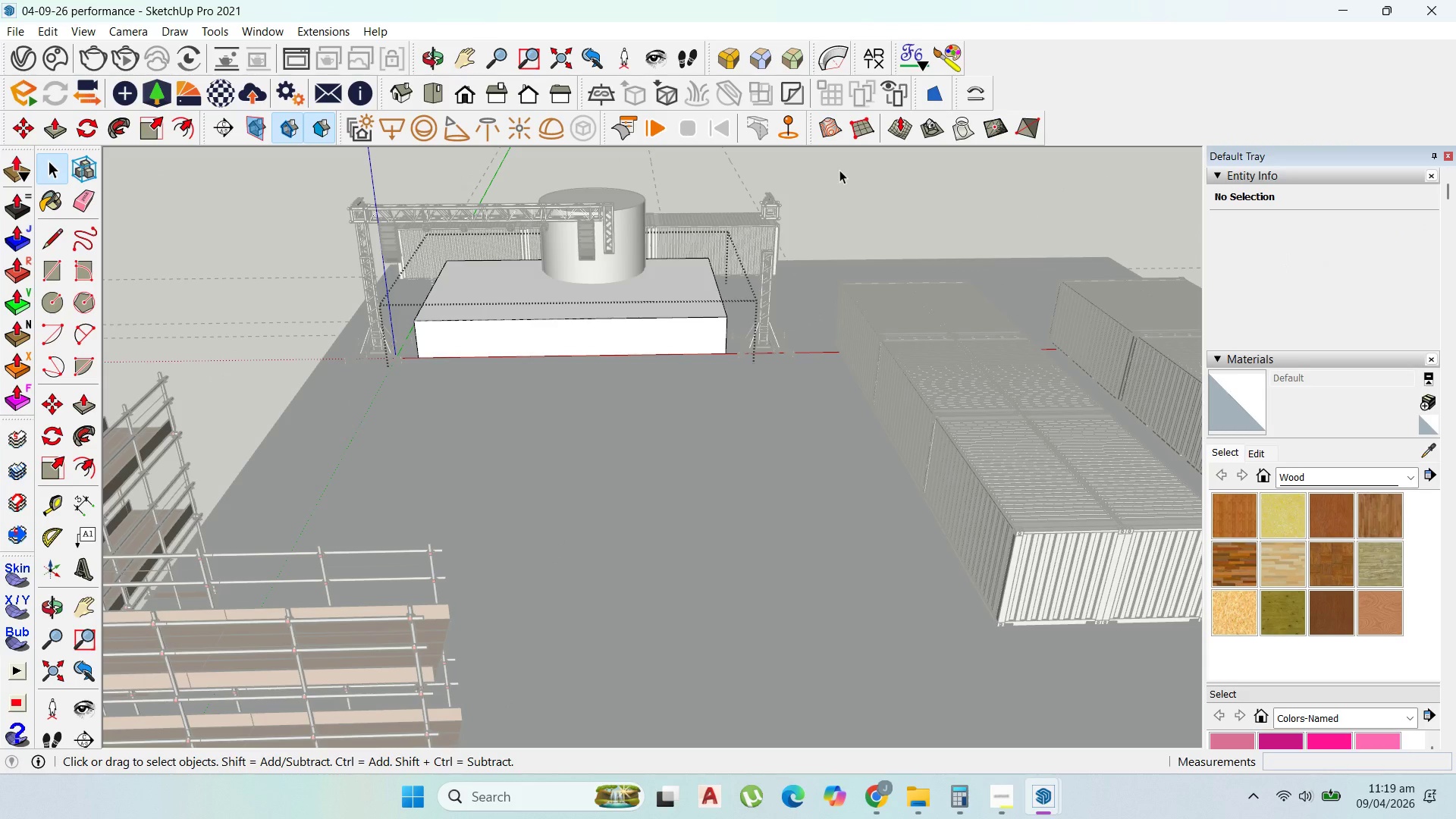 
triple_click([839, 170])
 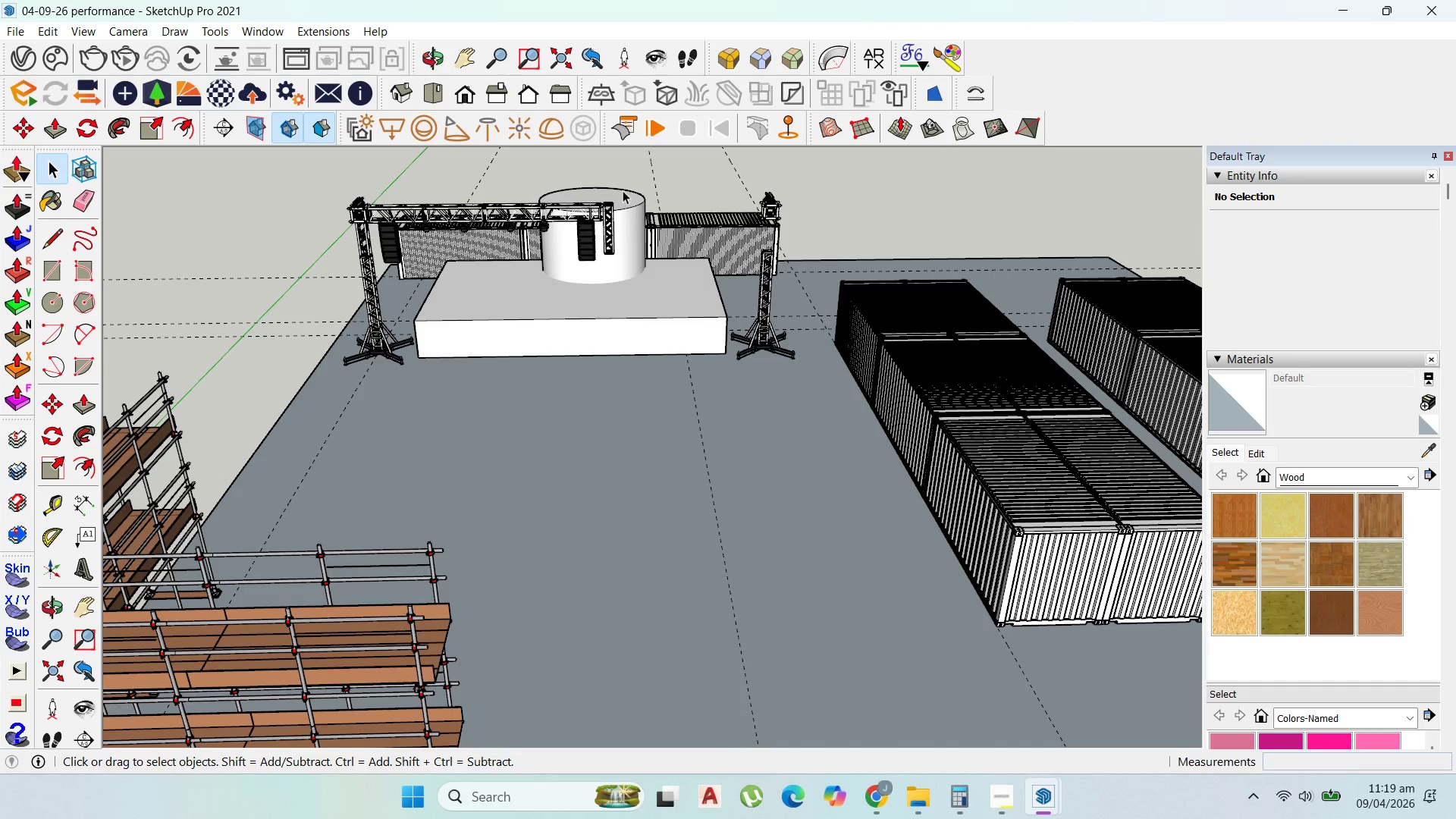 
scroll: coordinate [583, 203], scroll_direction: up, amount: 8.0
 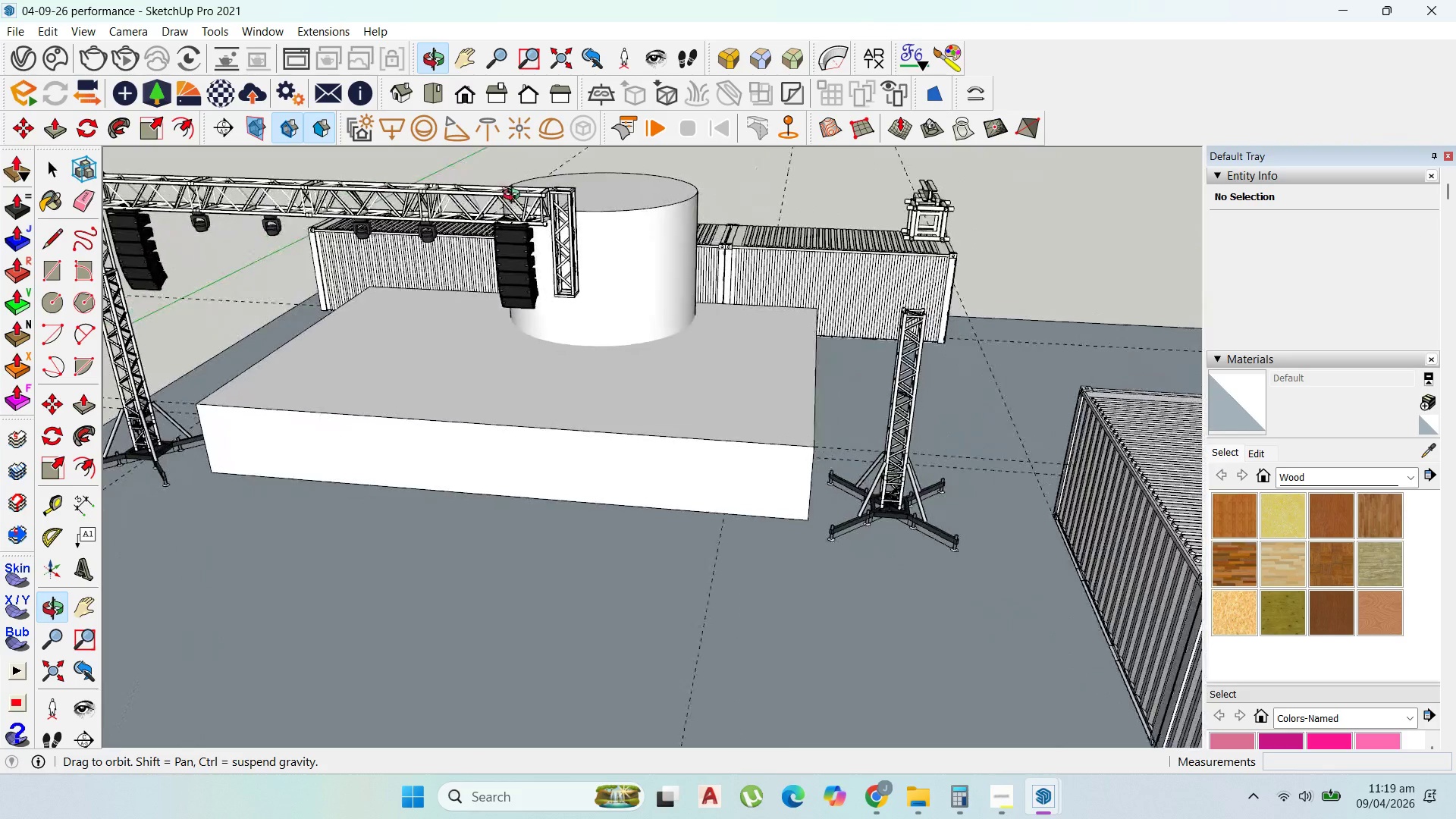 
scroll: coordinate [592, 256], scroll_direction: down, amount: 5.0
 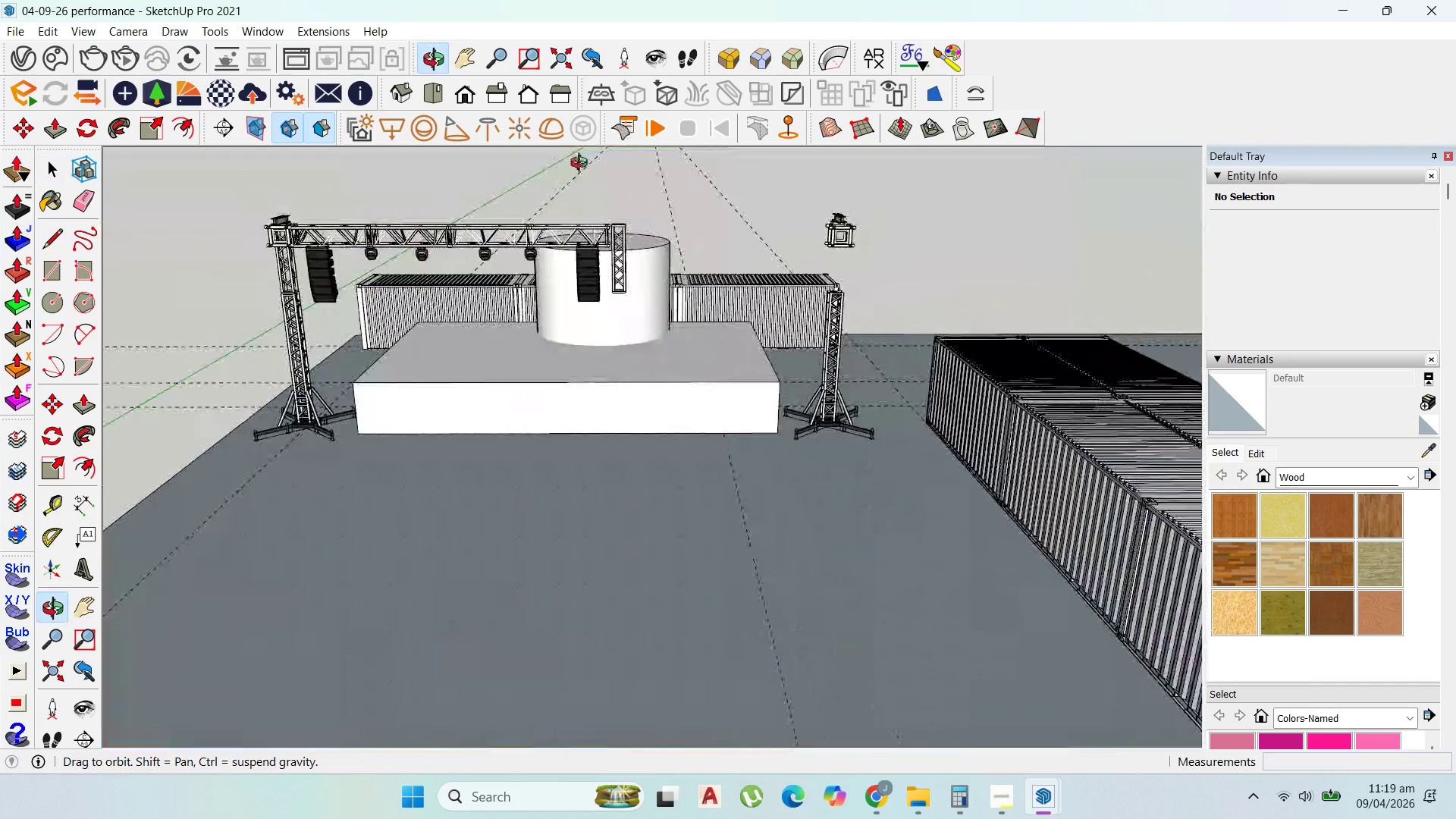 
left_click([517, 238])
 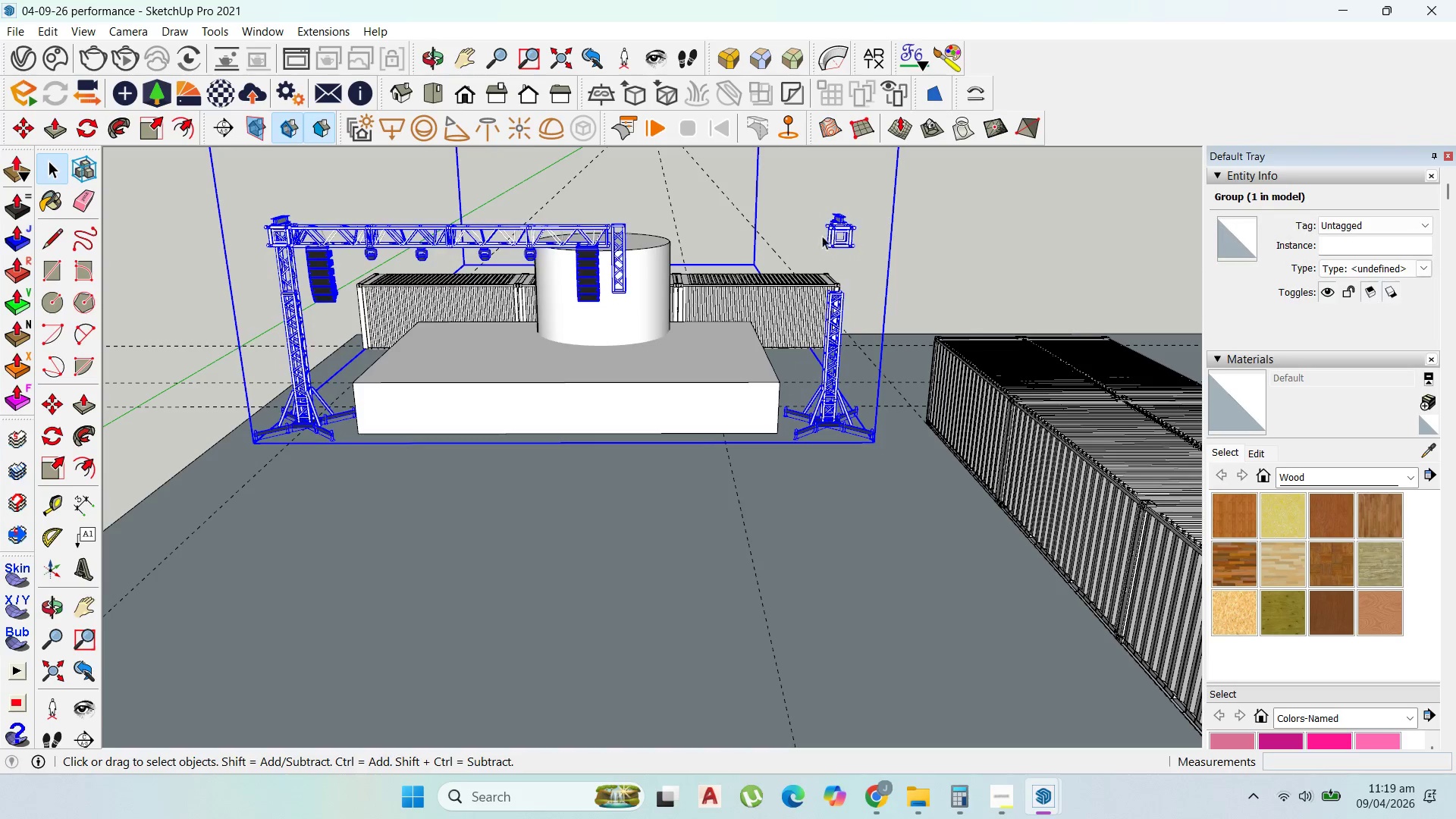 
scroll: coordinate [842, 233], scroll_direction: up, amount: 7.0
 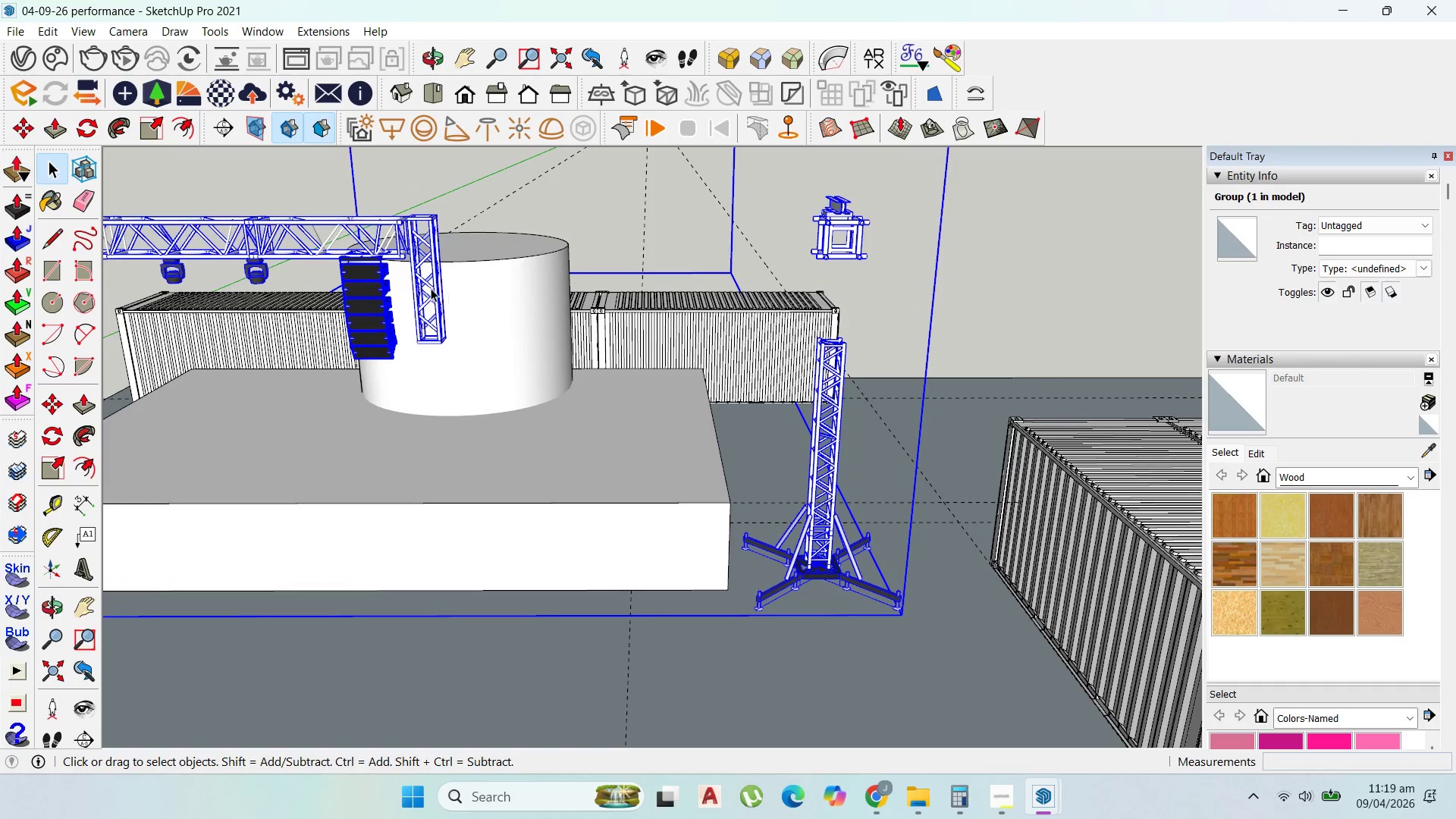 
double_click([431, 288])
 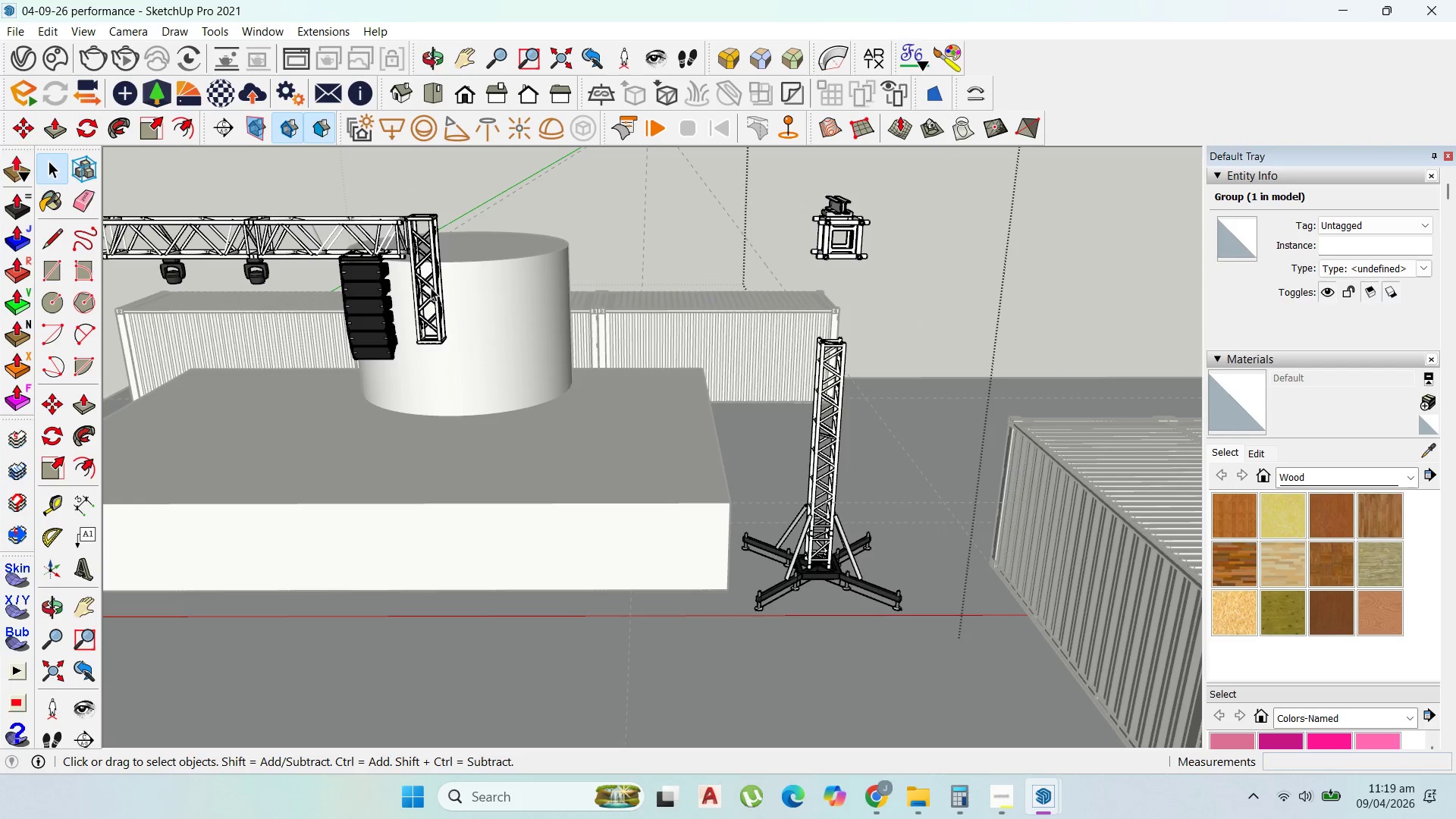 
triple_click([431, 287])
 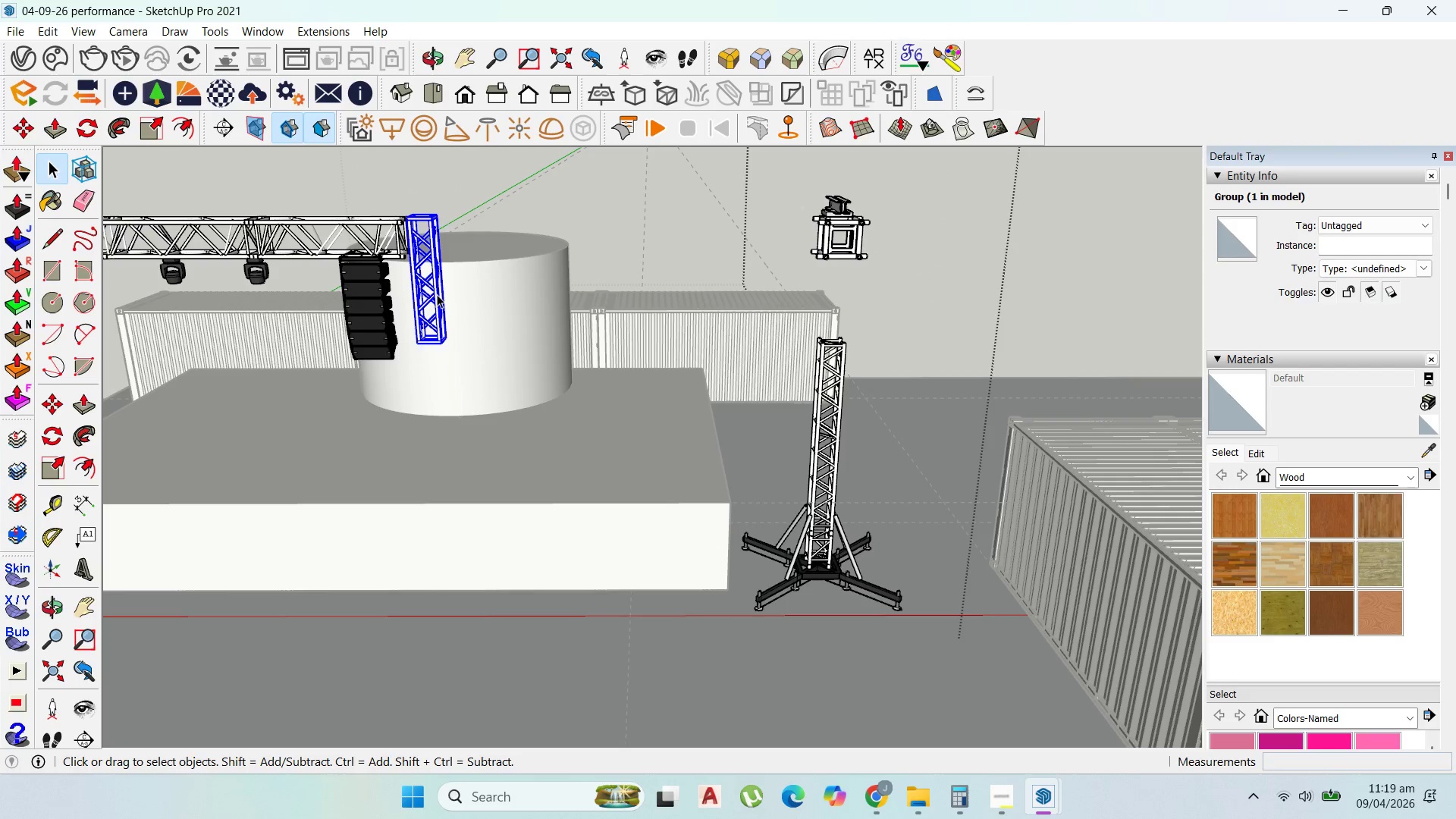 
key(M)
 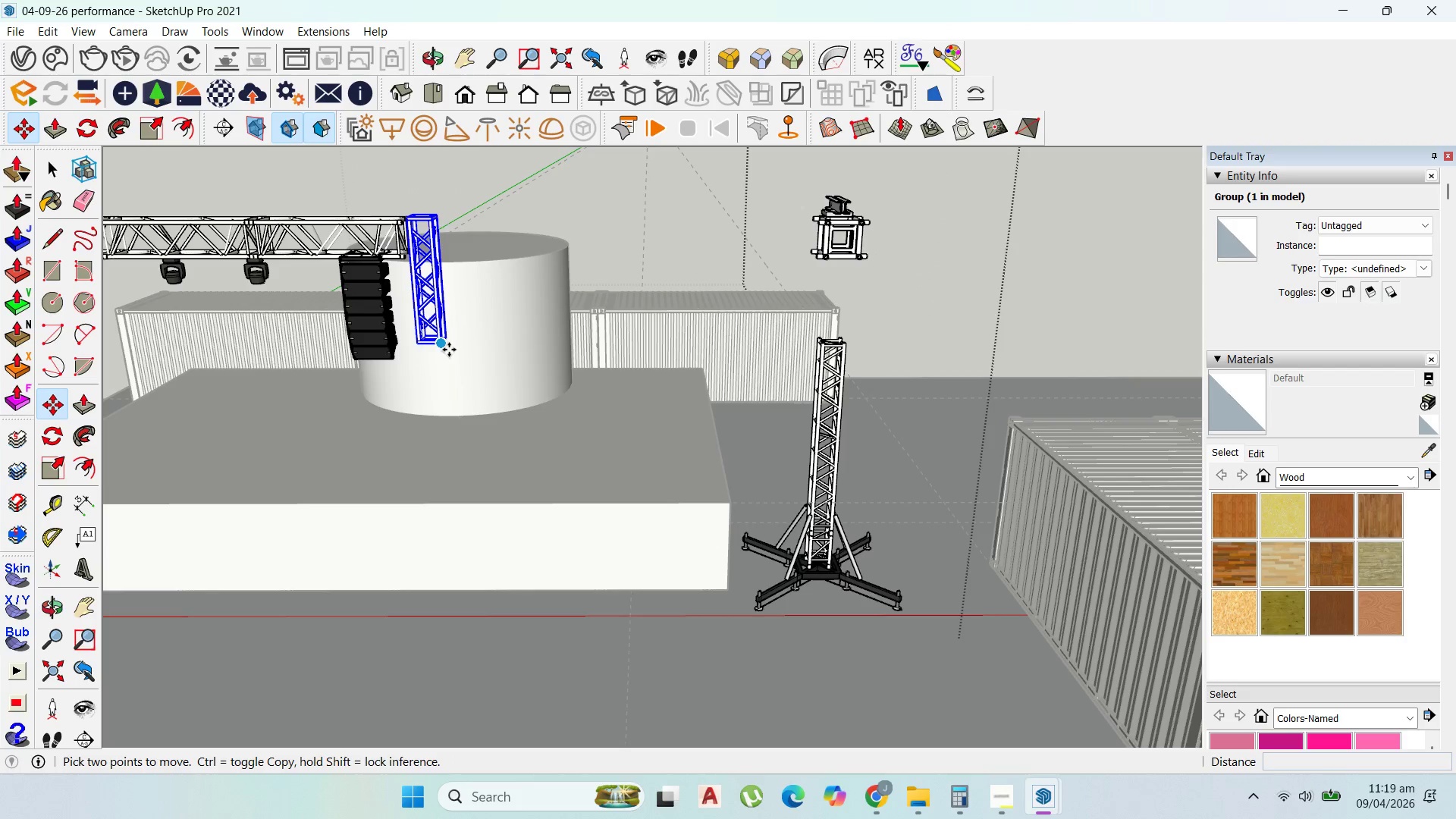 
left_click_drag(start_coordinate=[449, 350], to_coordinate=[463, 353])
 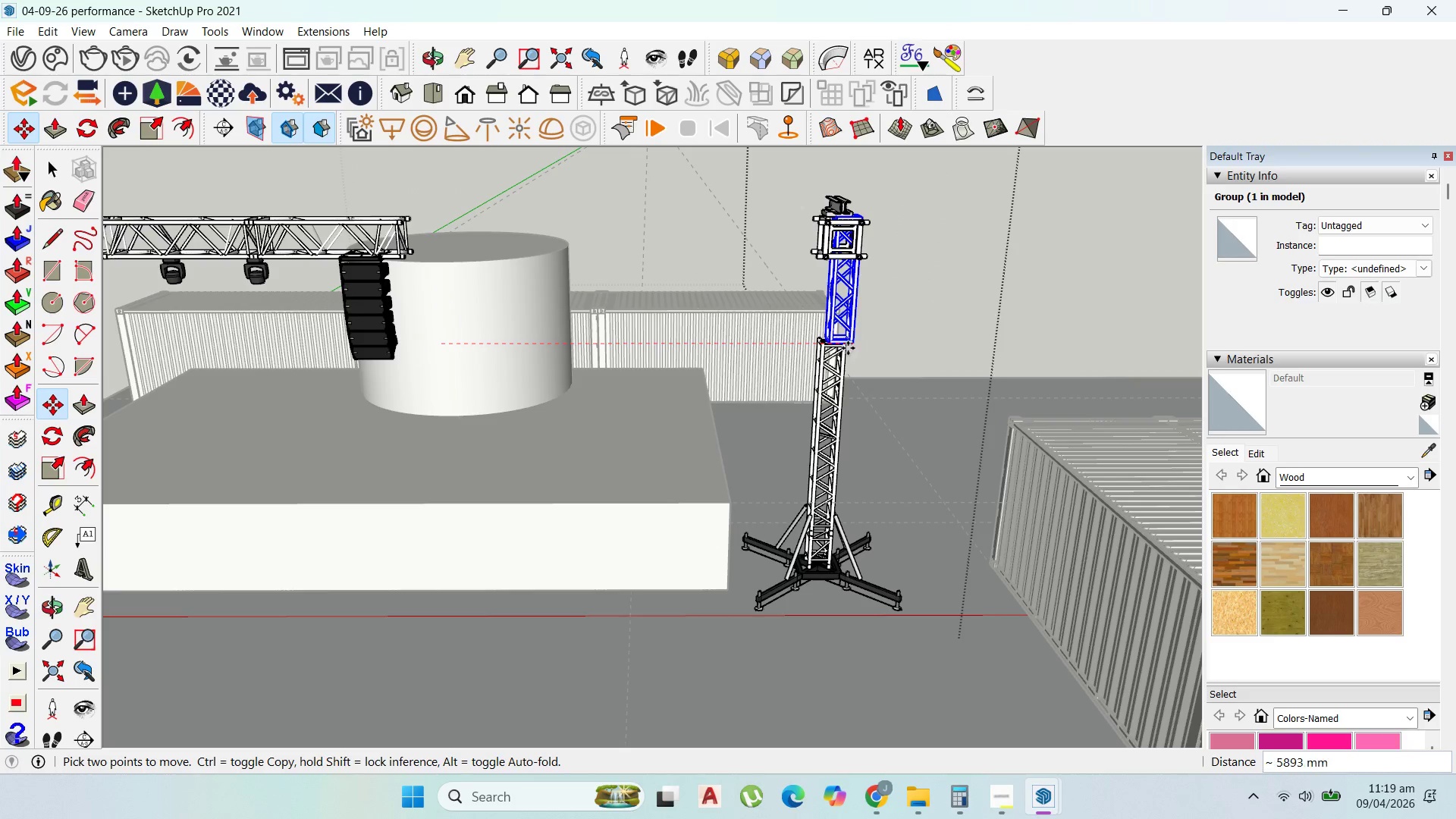 
hold_key(key=ControlLeft, duration=0.38)
 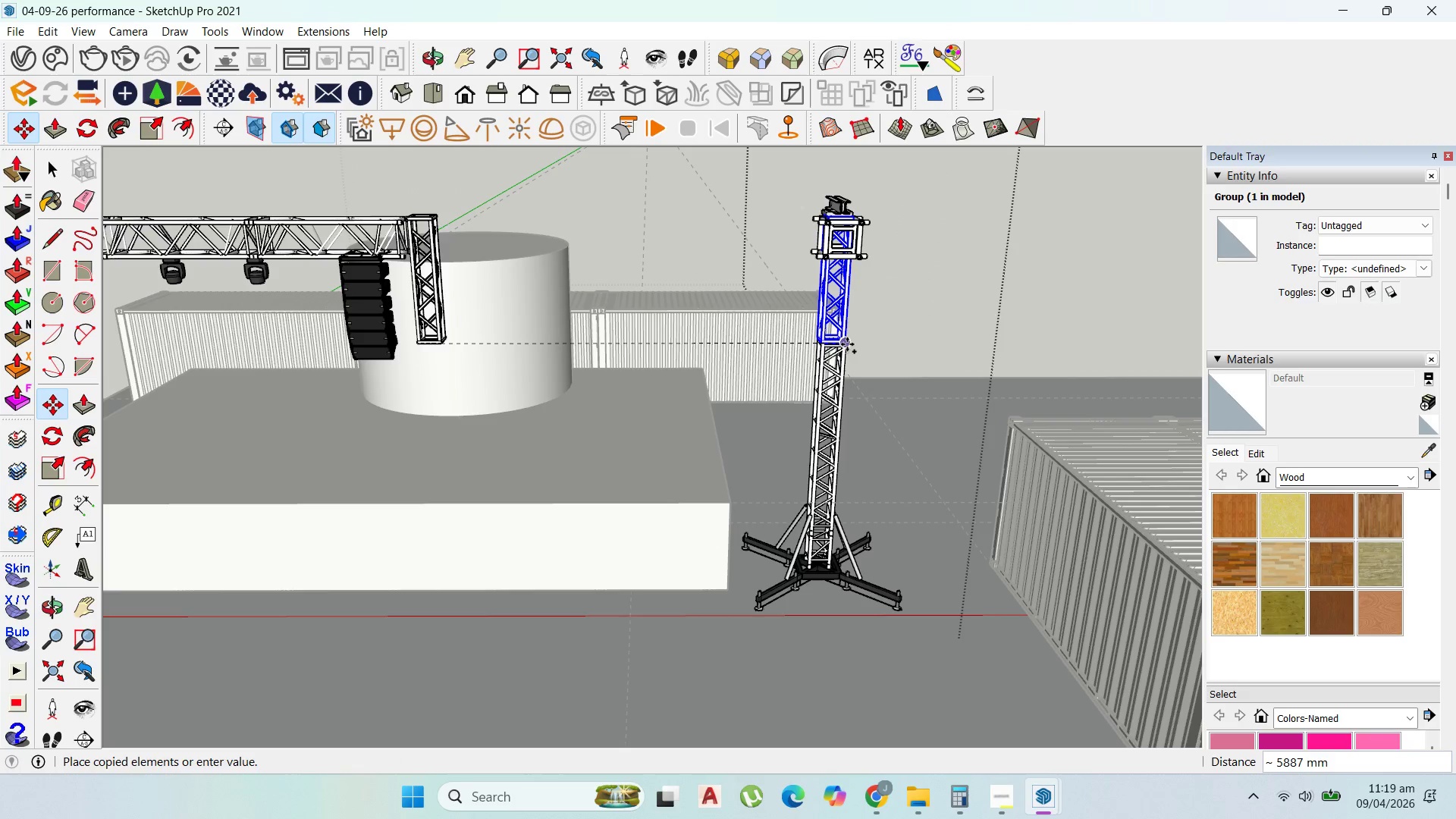 
key(Control+ControlLeft)
 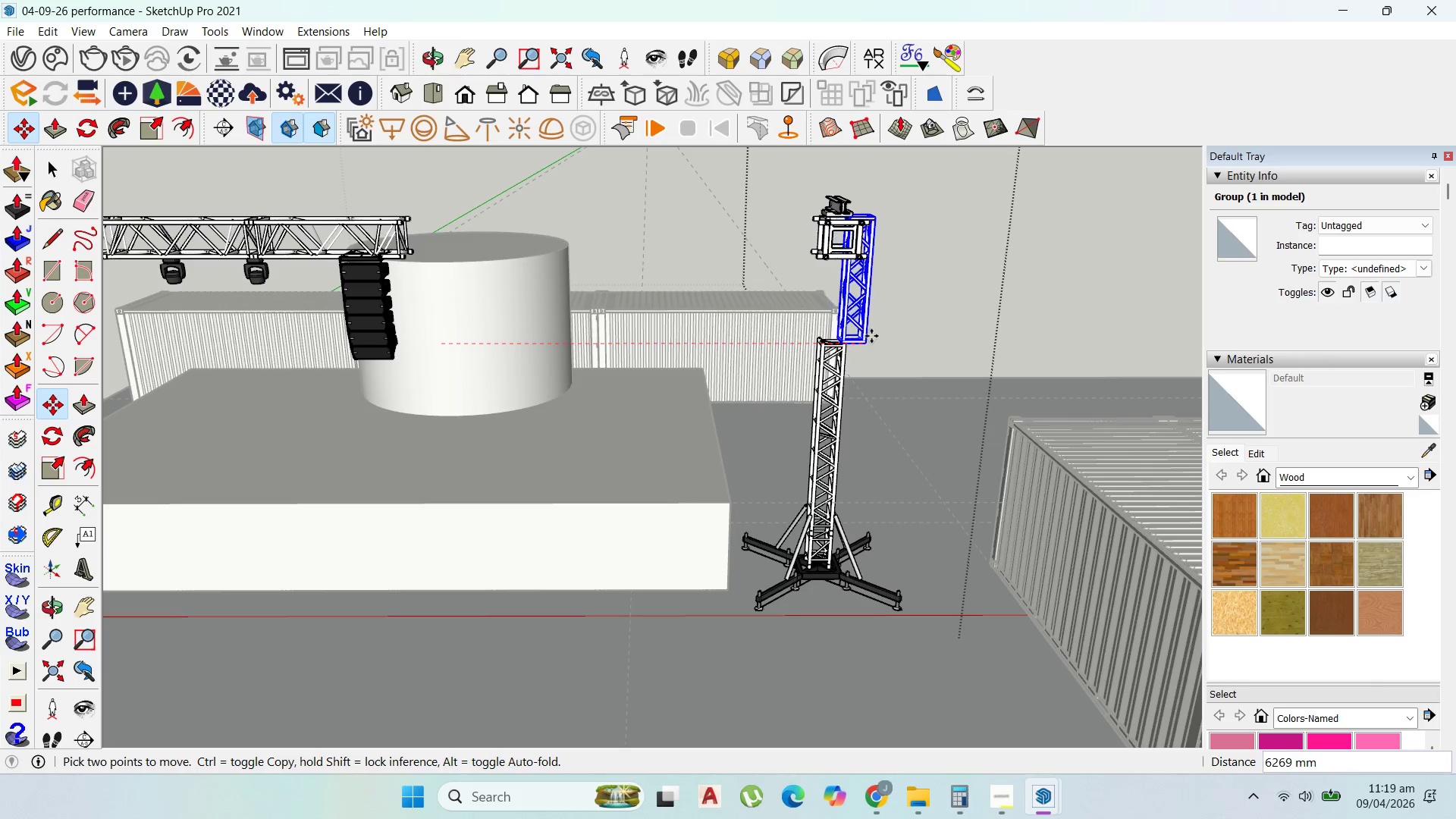 
hold_key(key=ShiftLeft, duration=1.51)
 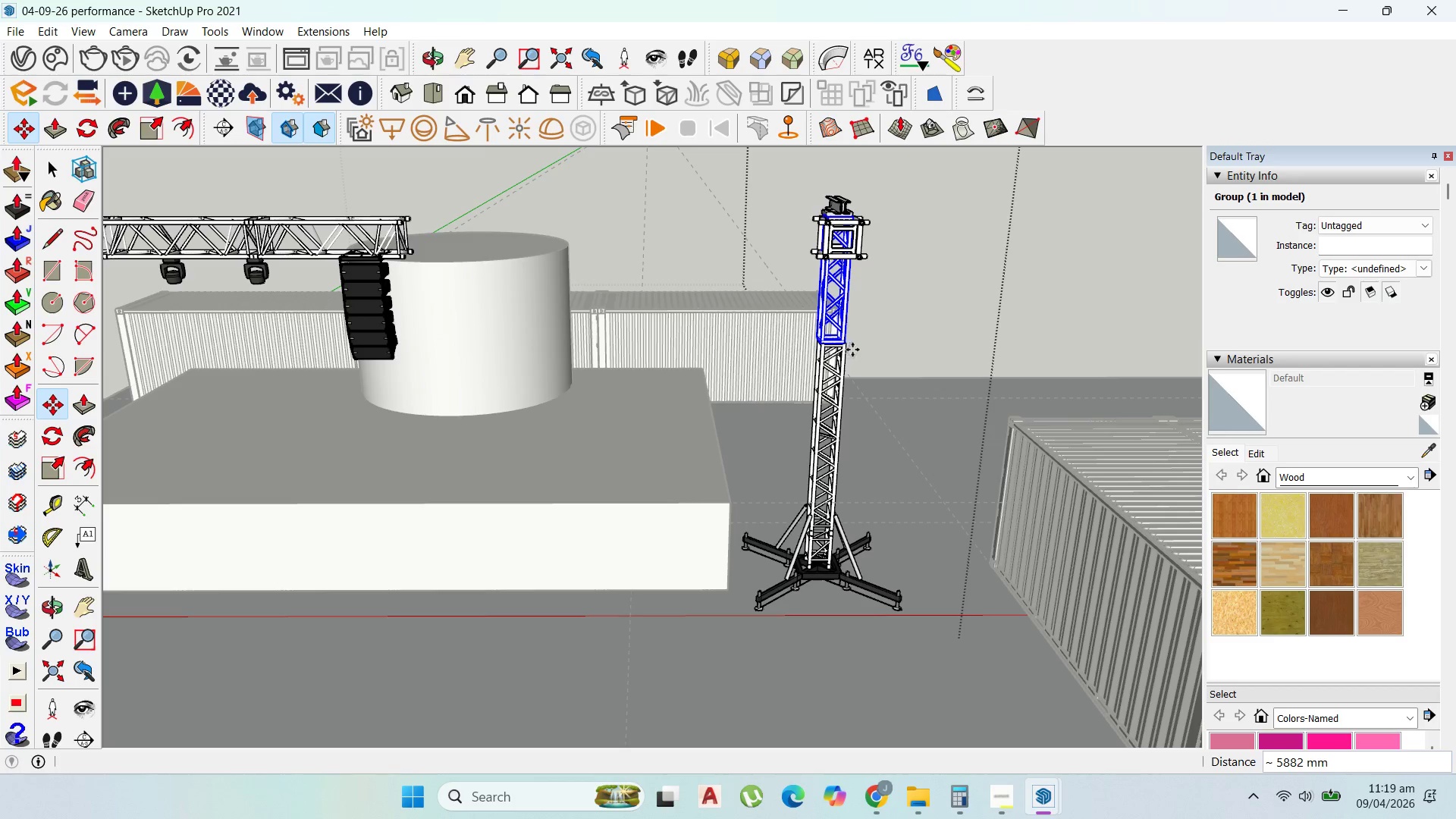 
hold_key(key=ShiftLeft, duration=0.7)
left_click([849, 350])
 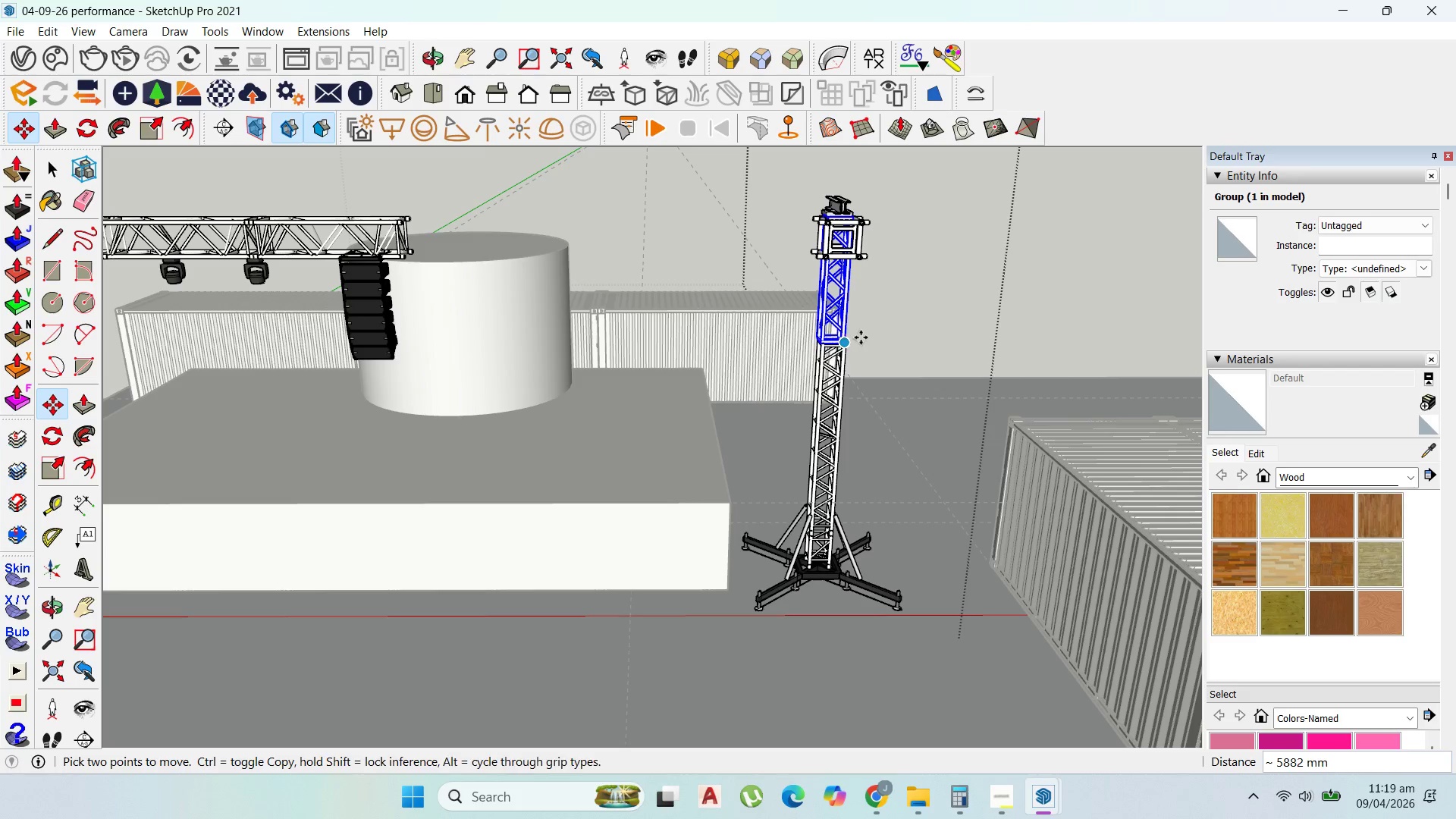 
scroll: coordinate [715, 302], scroll_direction: down, amount: 5.0
 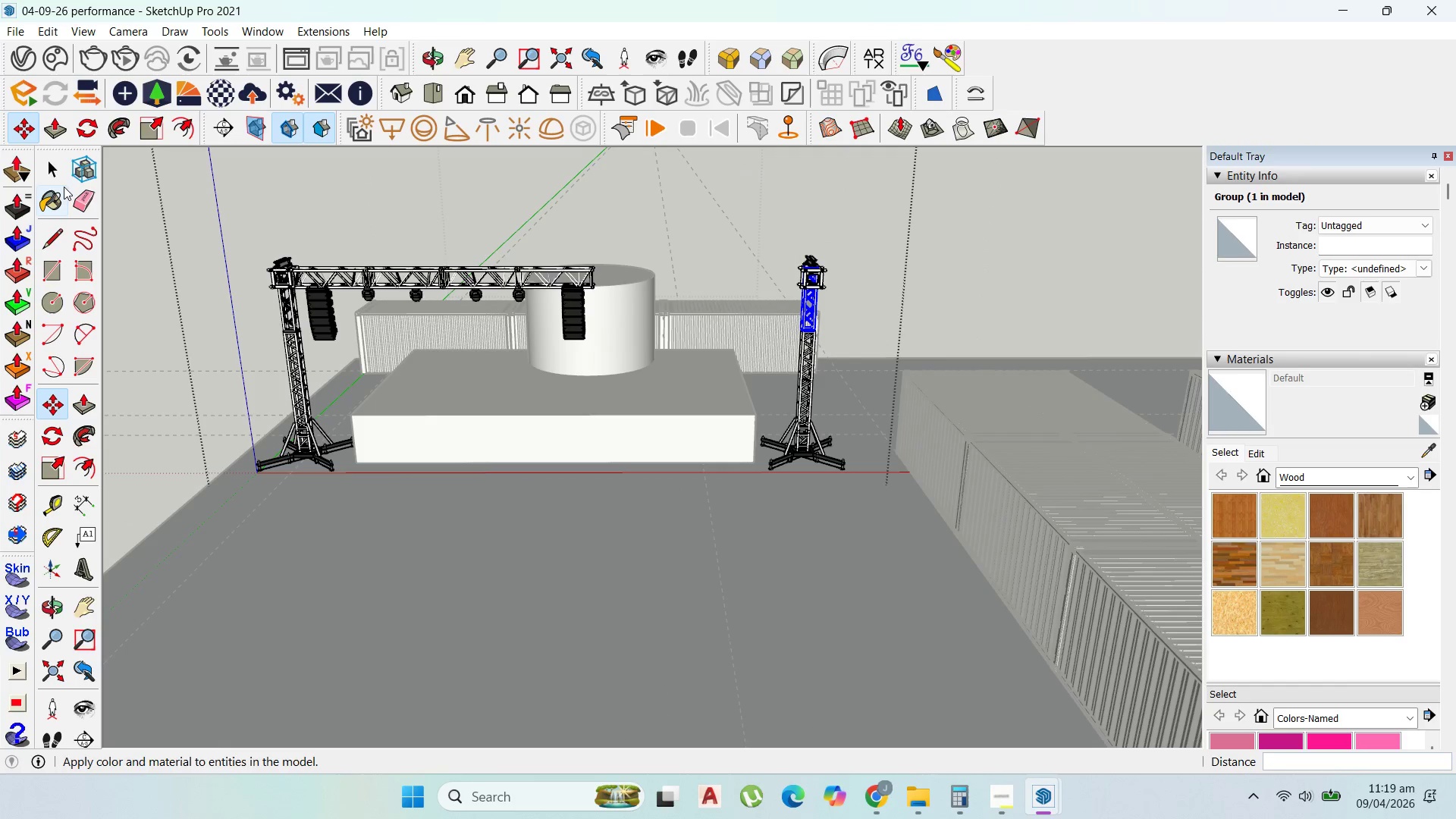 
left_click([43, 163])
 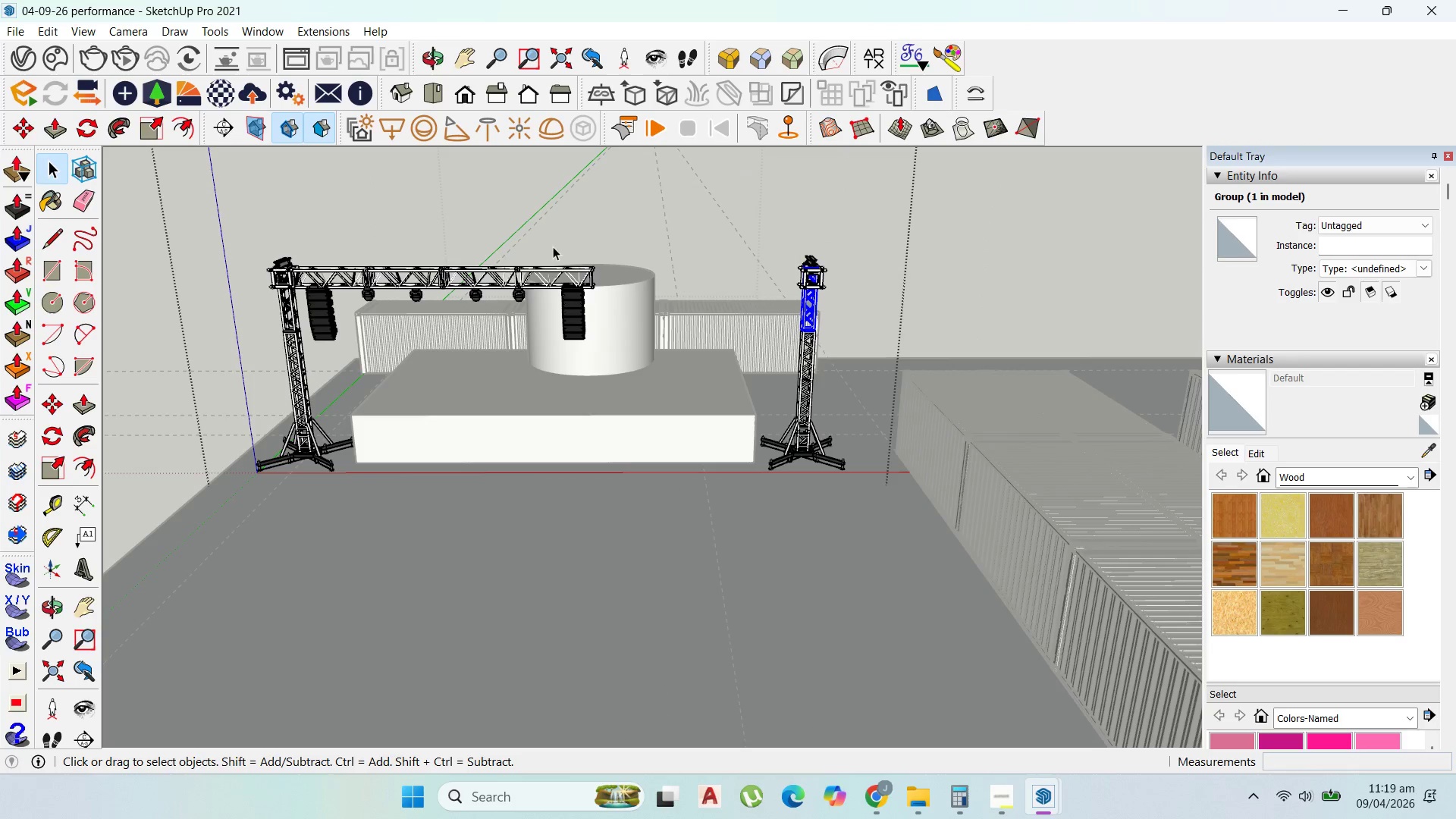 
scroll: coordinate [496, 277], scroll_direction: up, amount: 7.0
 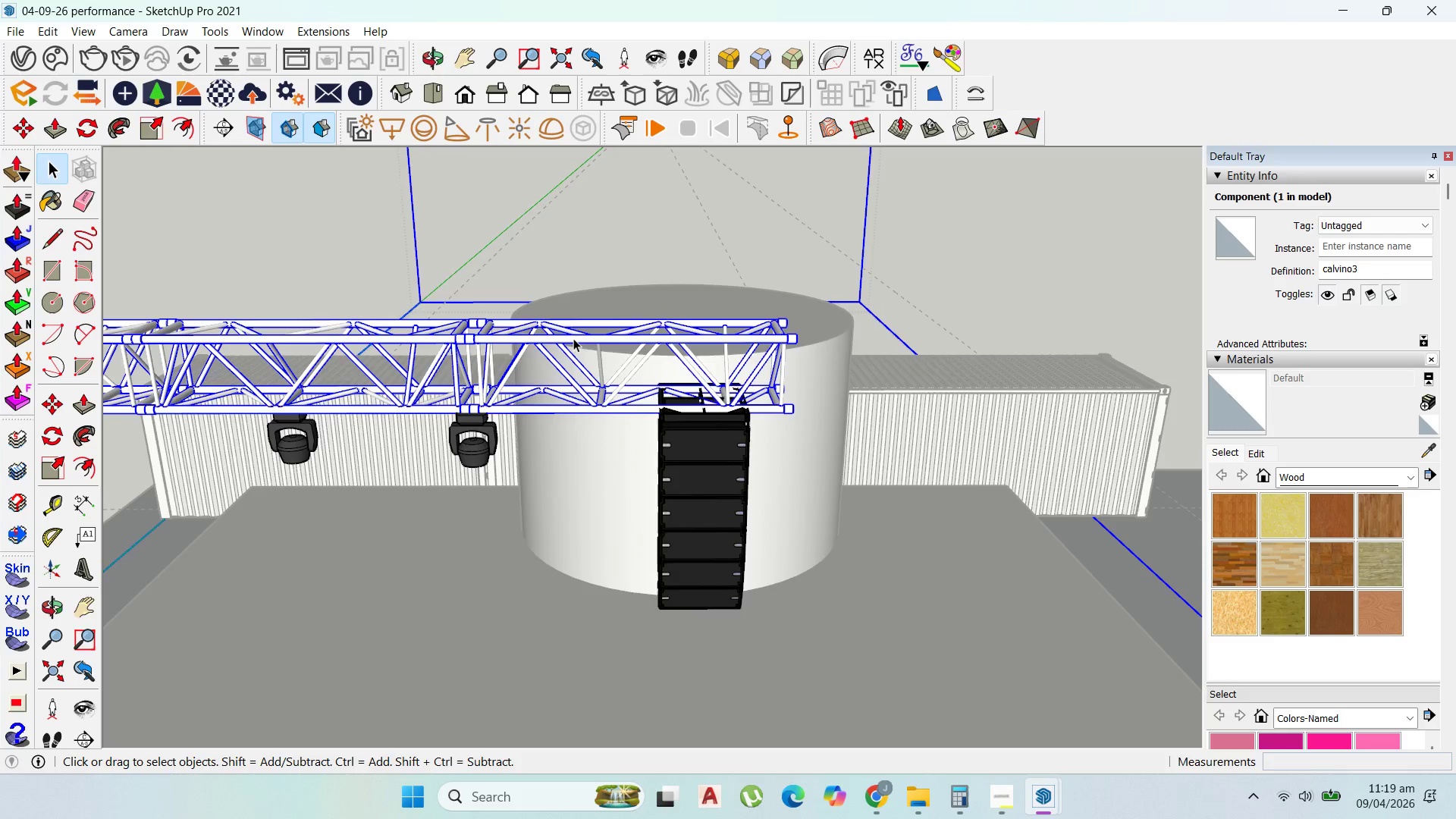 
double_click([573, 338])
 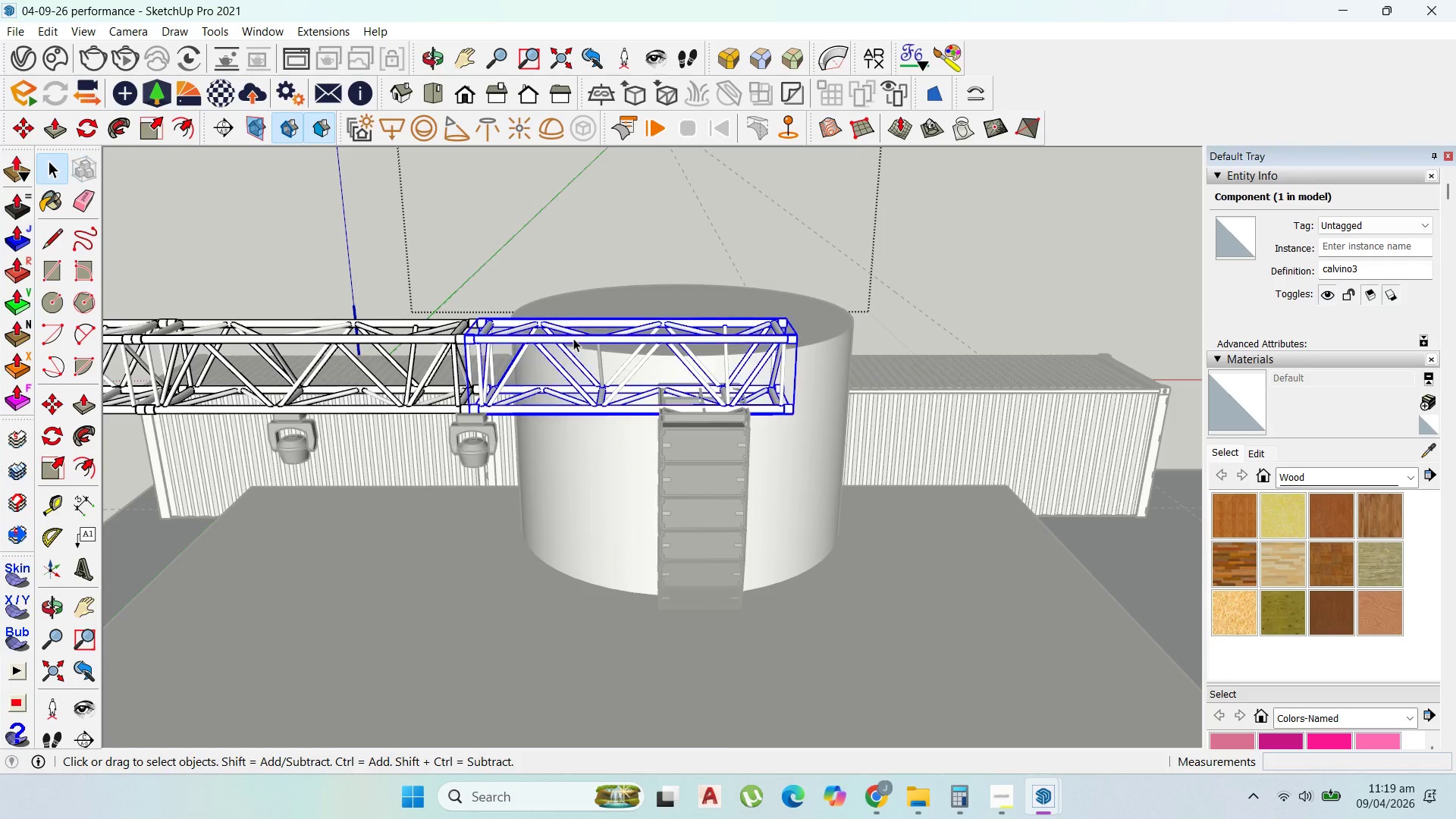 
triple_click([573, 338])
 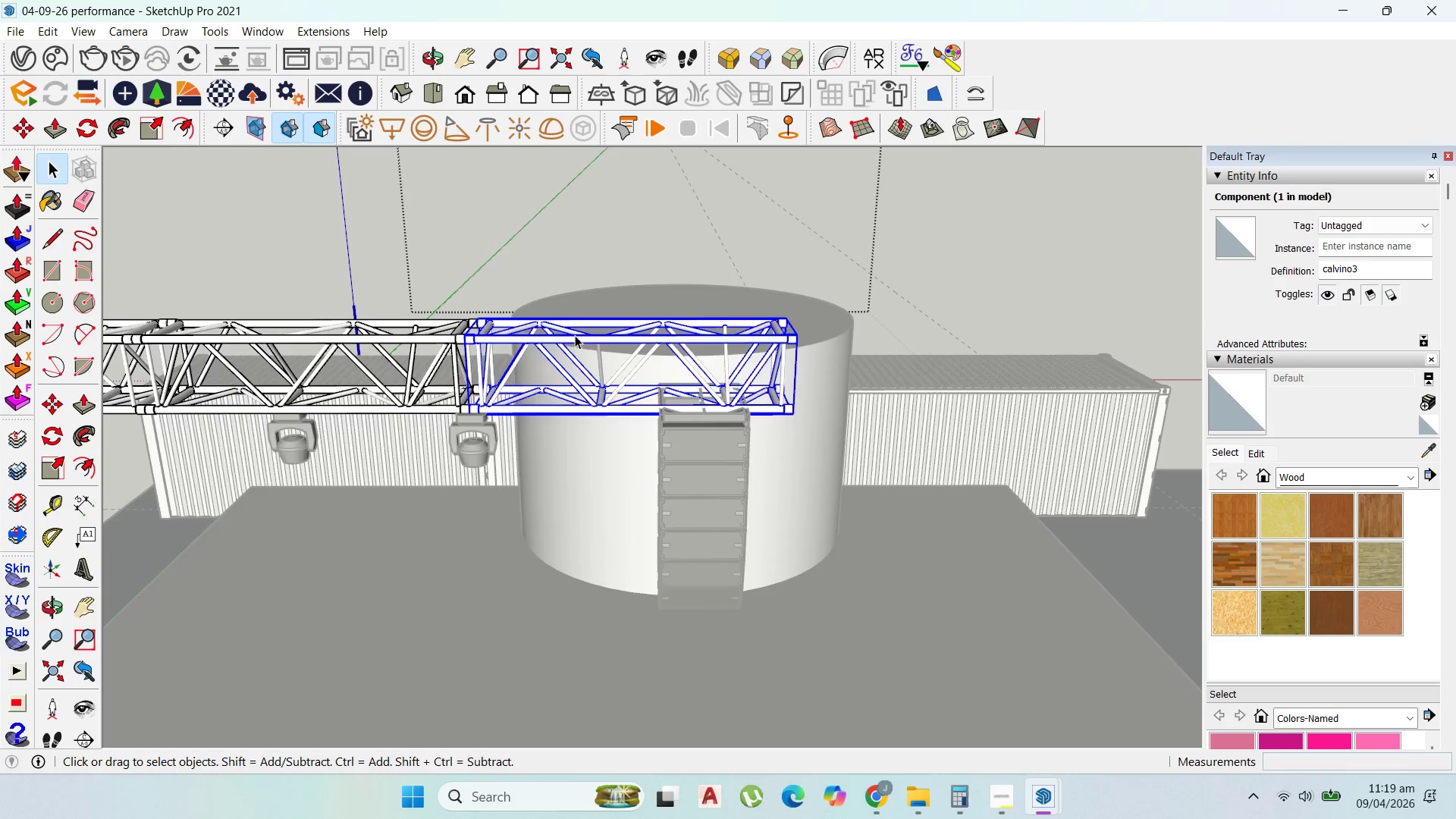 
scroll: coordinate [519, 292], scroll_direction: down, amount: 11.0
 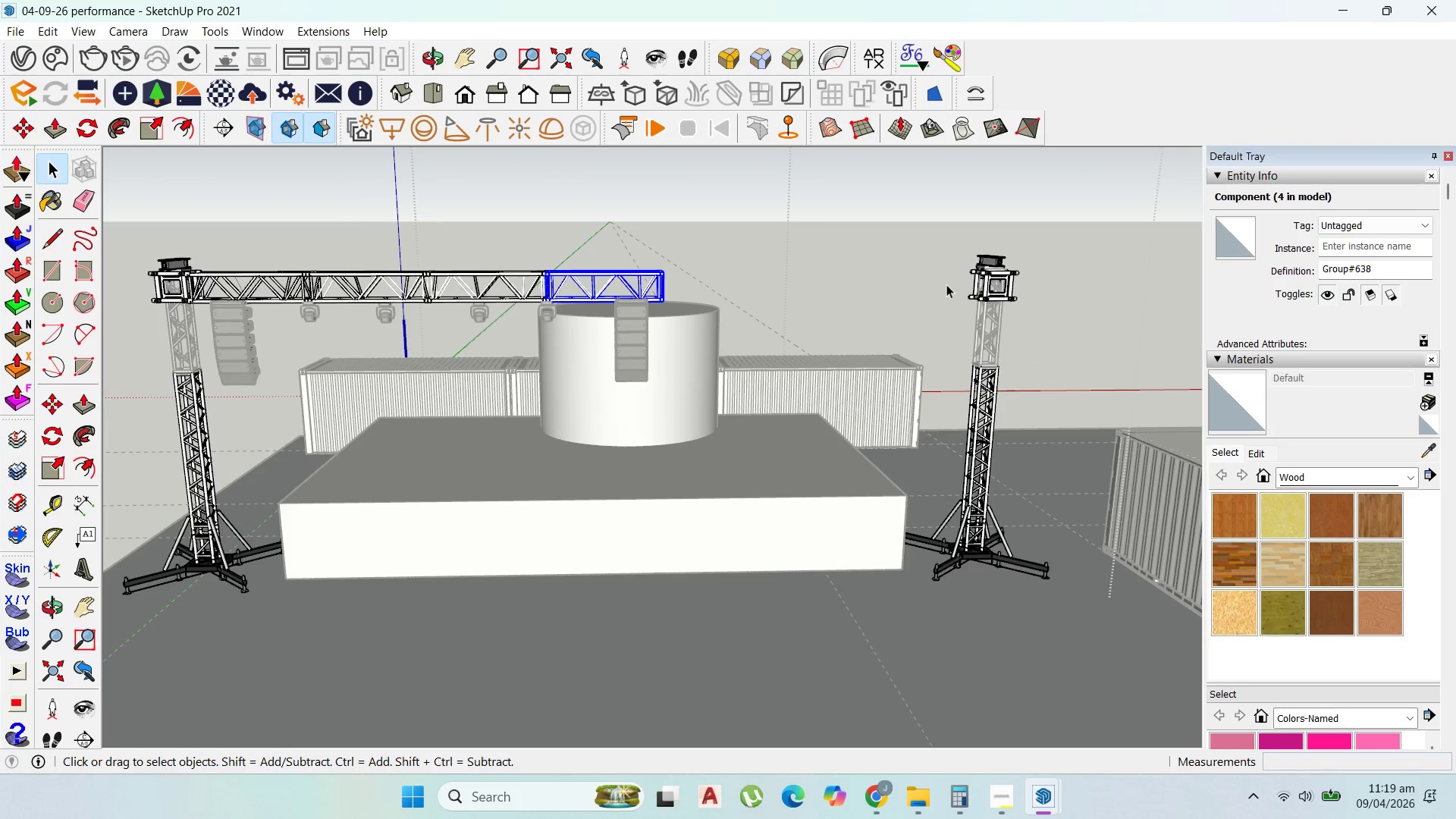 
hold_key(key=ShiftLeft, duration=1.03)
left_click([172, 297])
 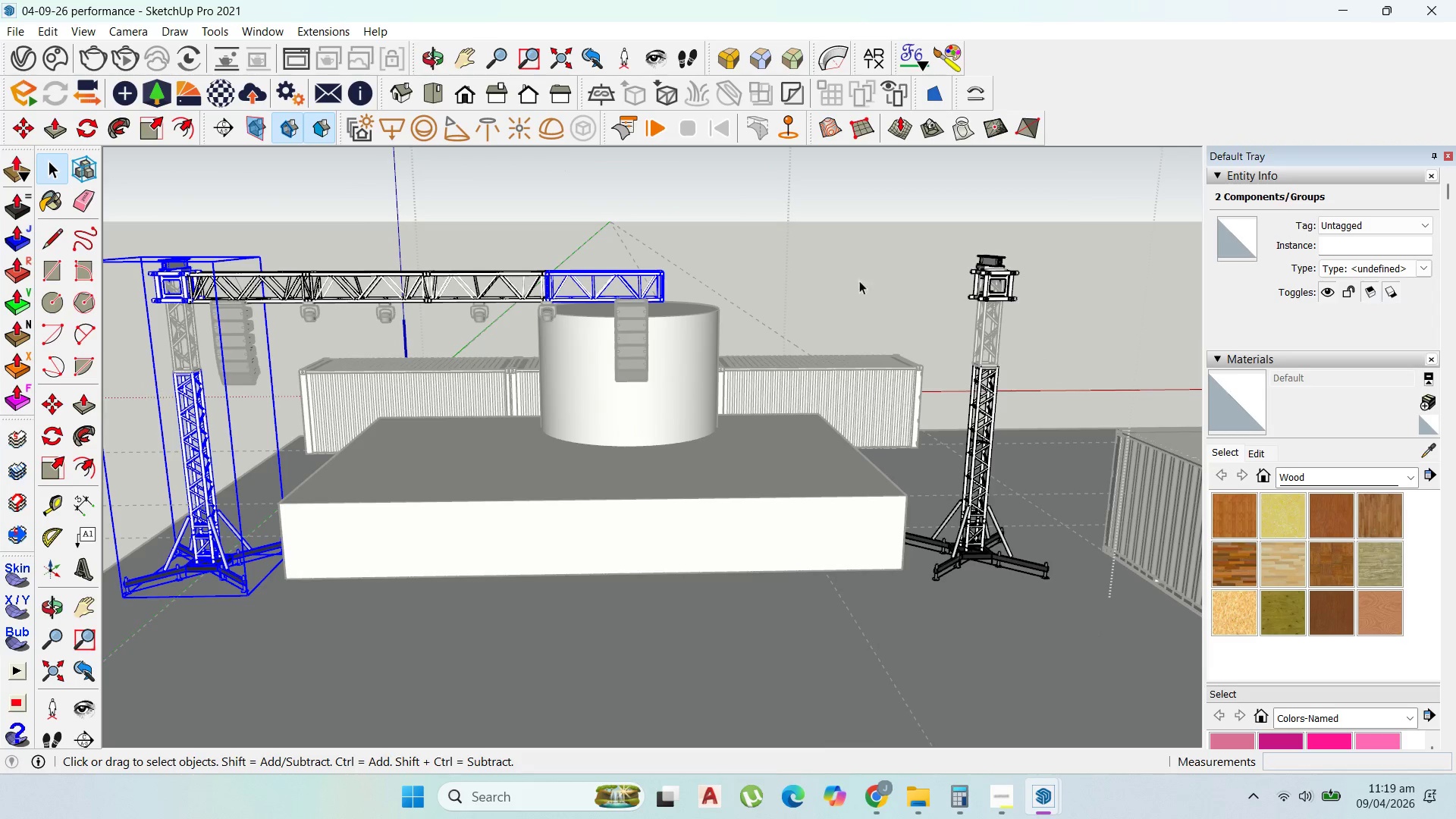 
left_click([987, 282])
 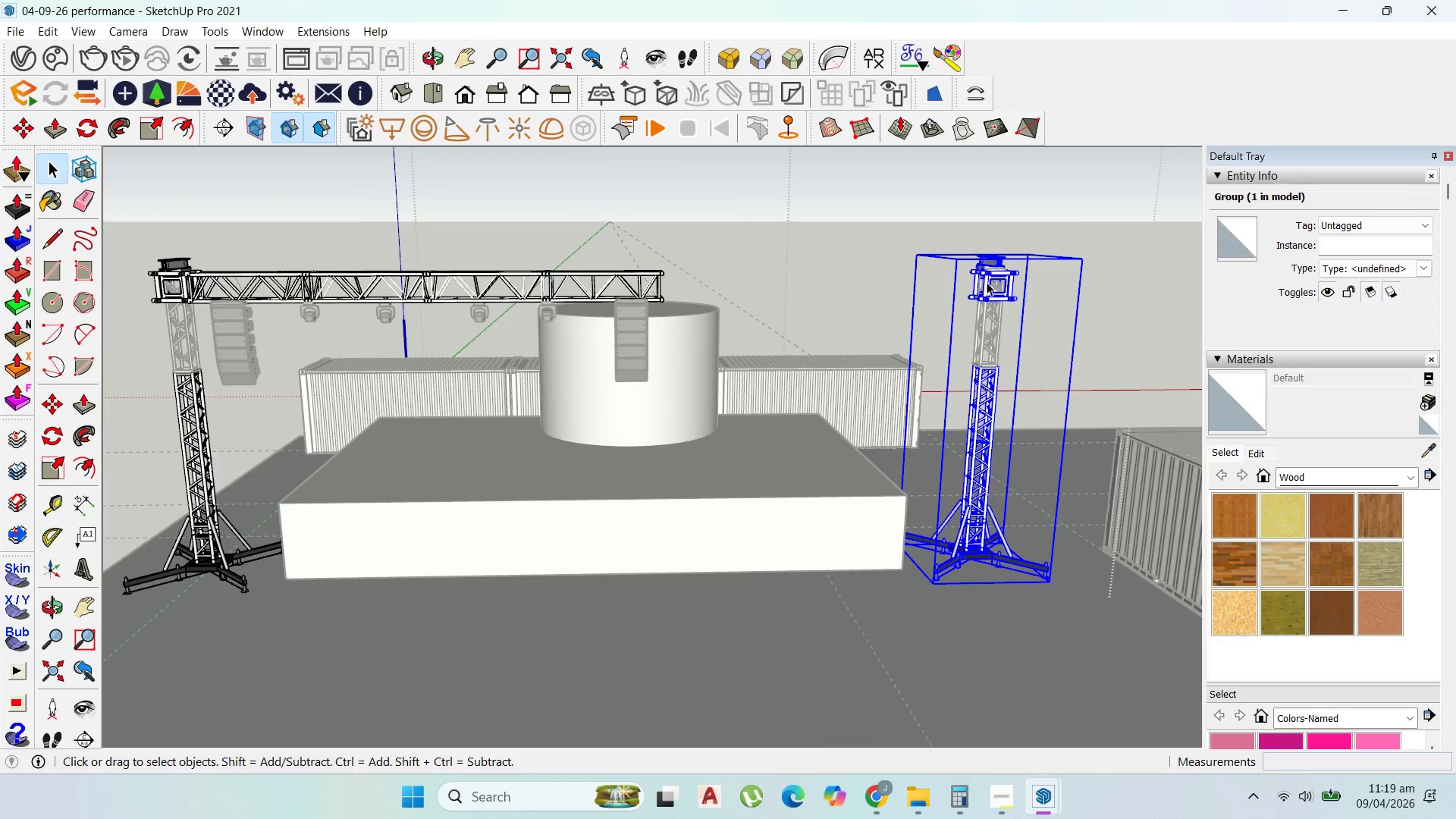 
double_click([987, 282])
 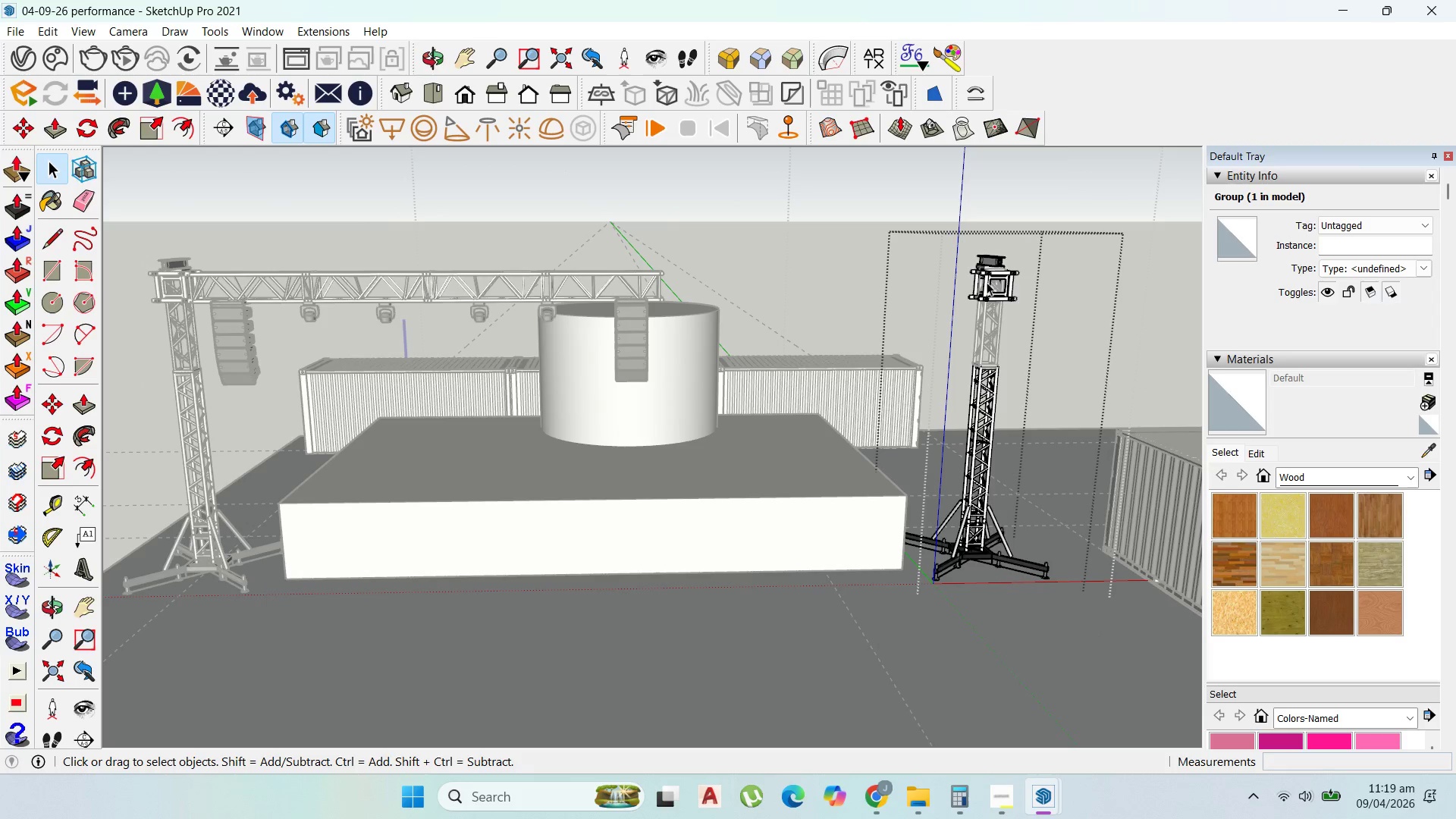 
triple_click([987, 282])
 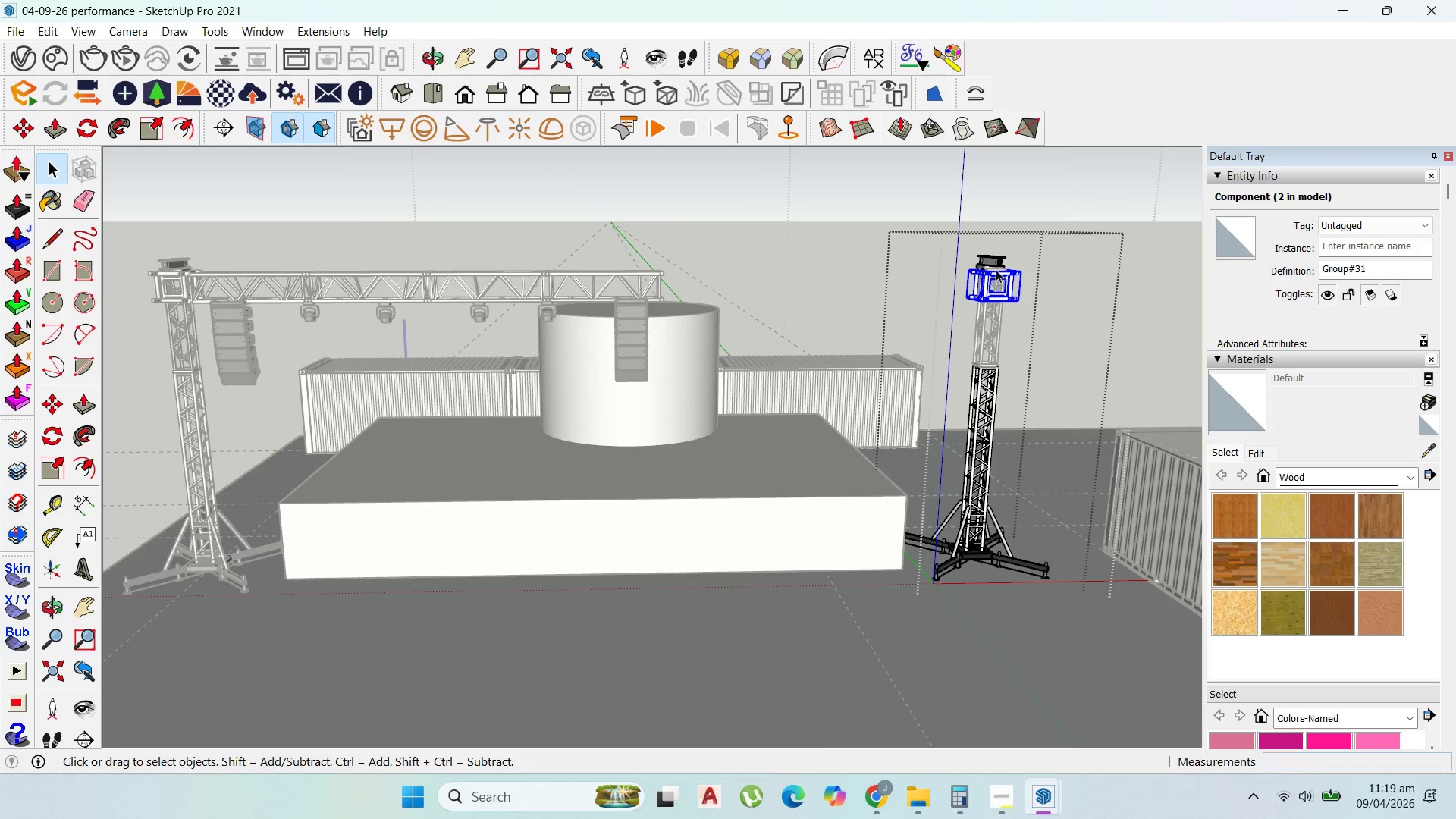 
hold_key(key=ShiftLeft, duration=0.56)
left_click([993, 263])
 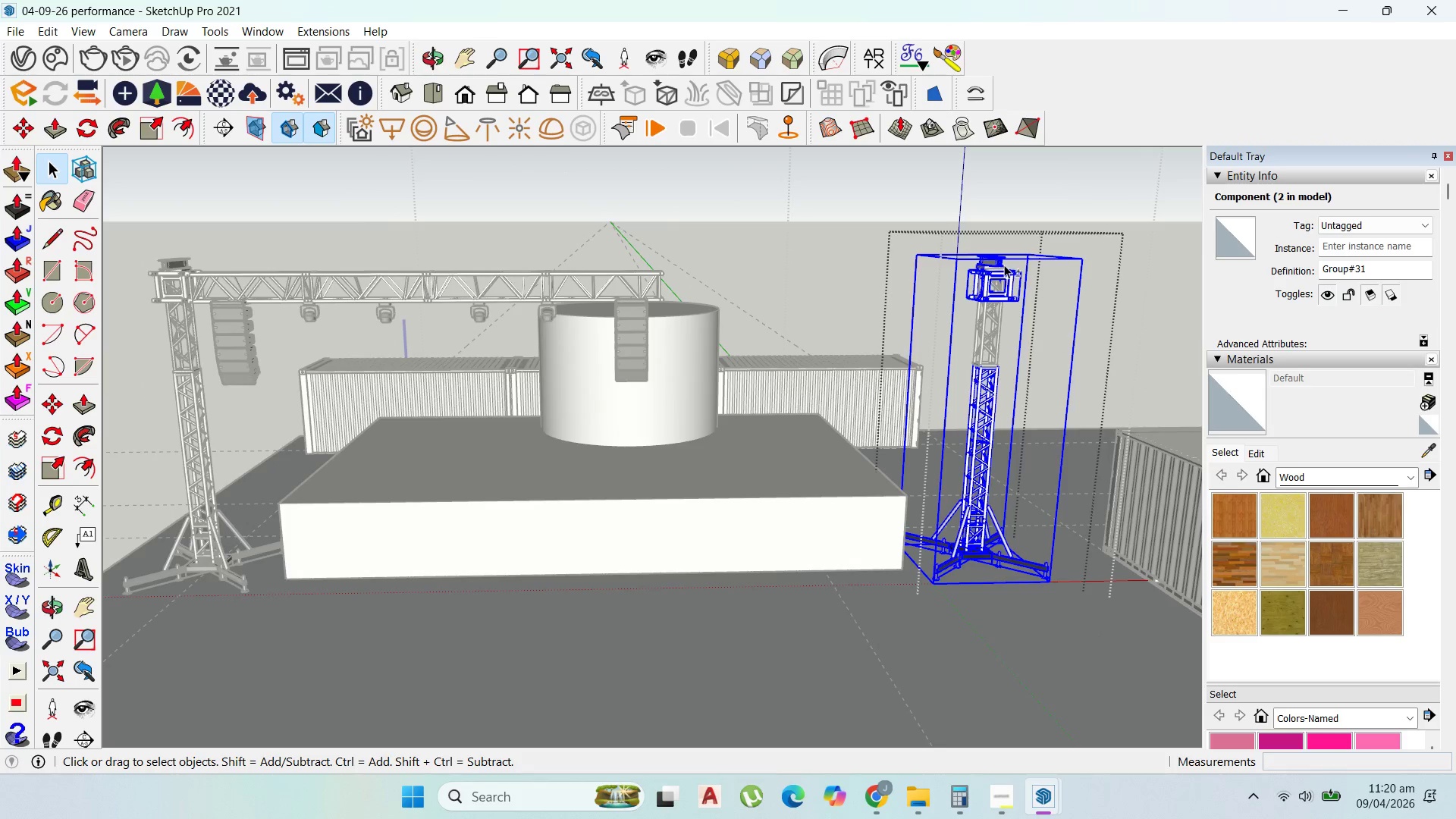 
scroll: coordinate [1008, 268], scroll_direction: up, amount: 4.0
 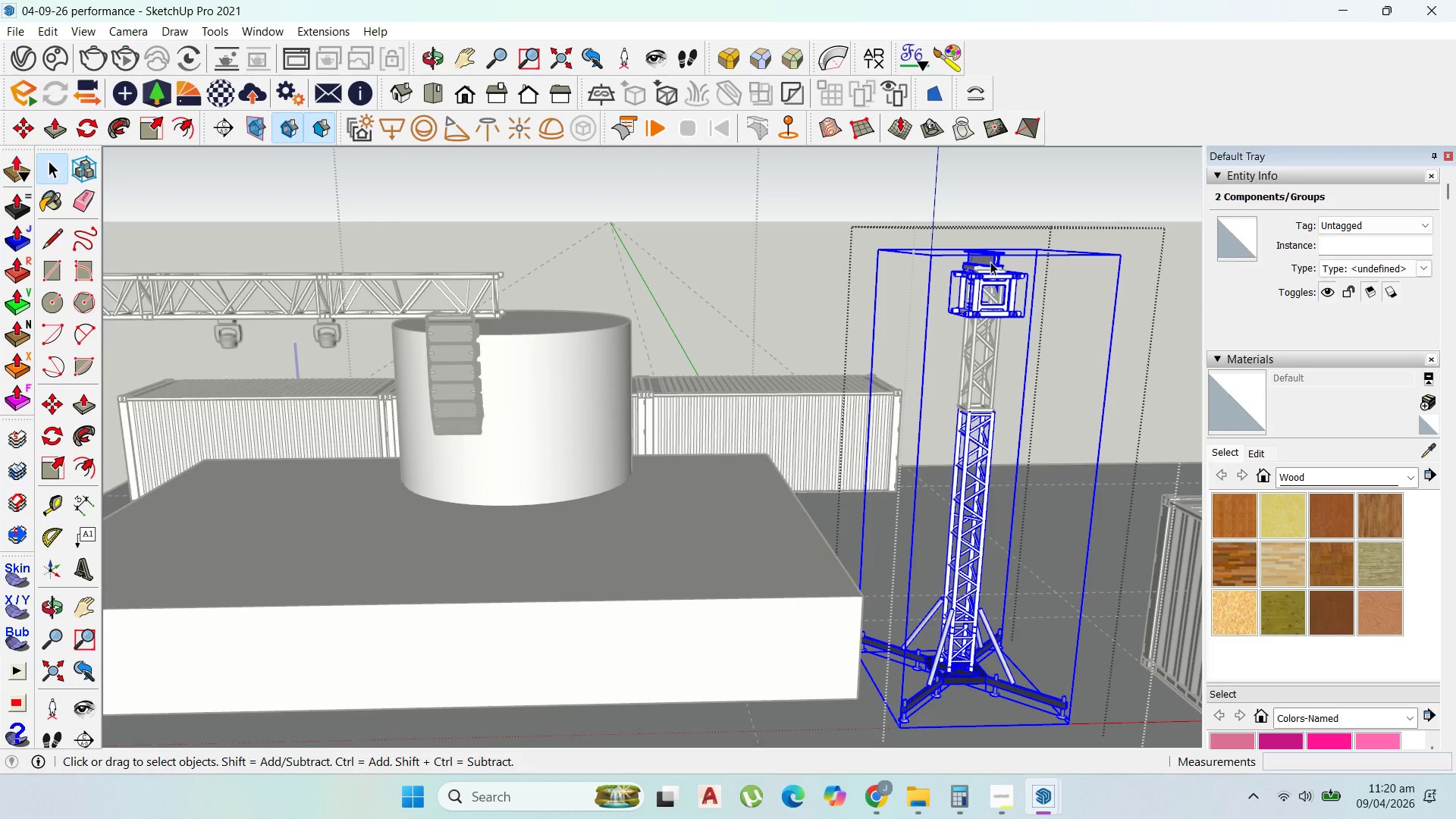 
double_click([990, 262])
 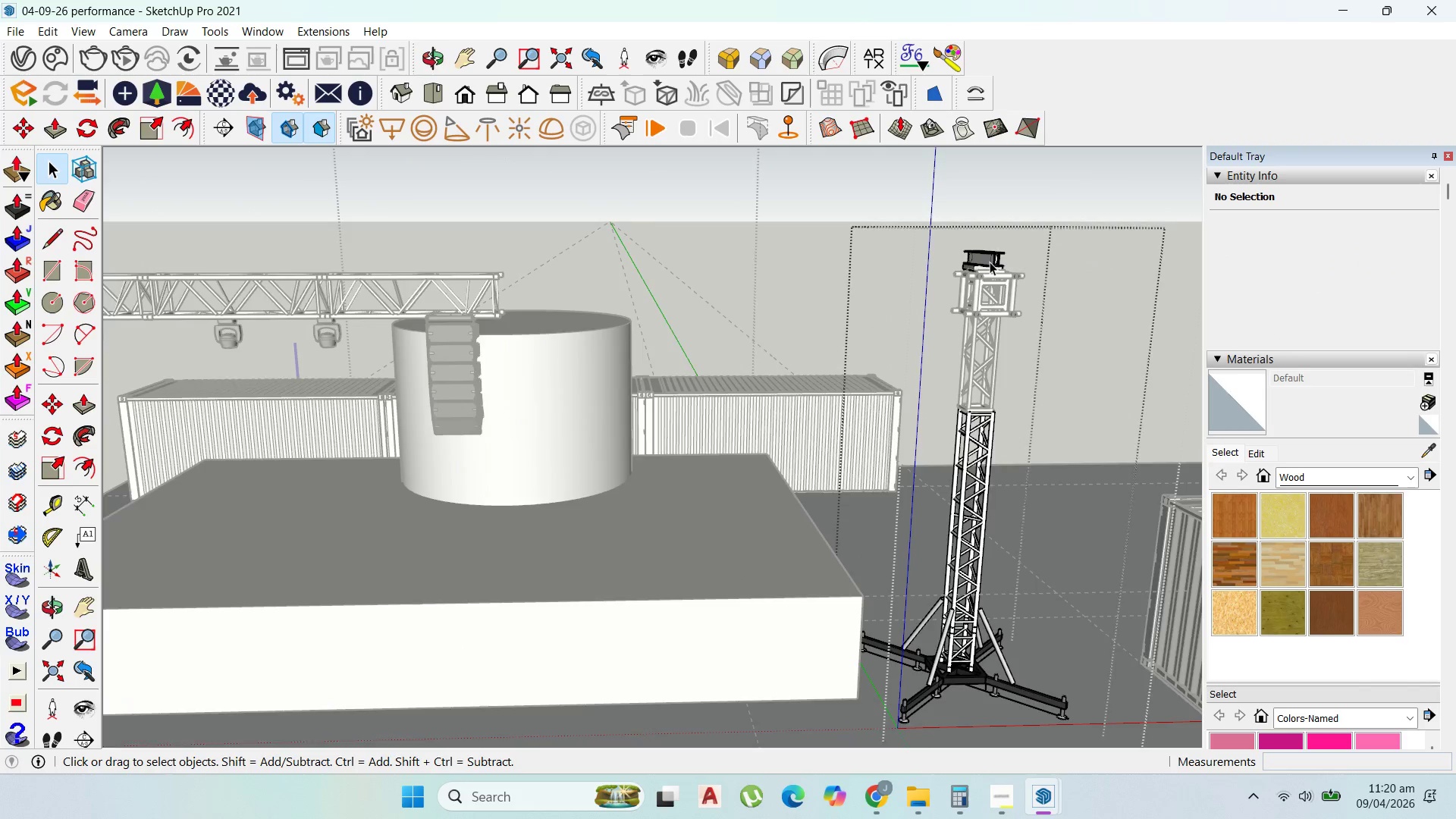 
scroll: coordinate [999, 271], scroll_direction: up, amount: 4.0
 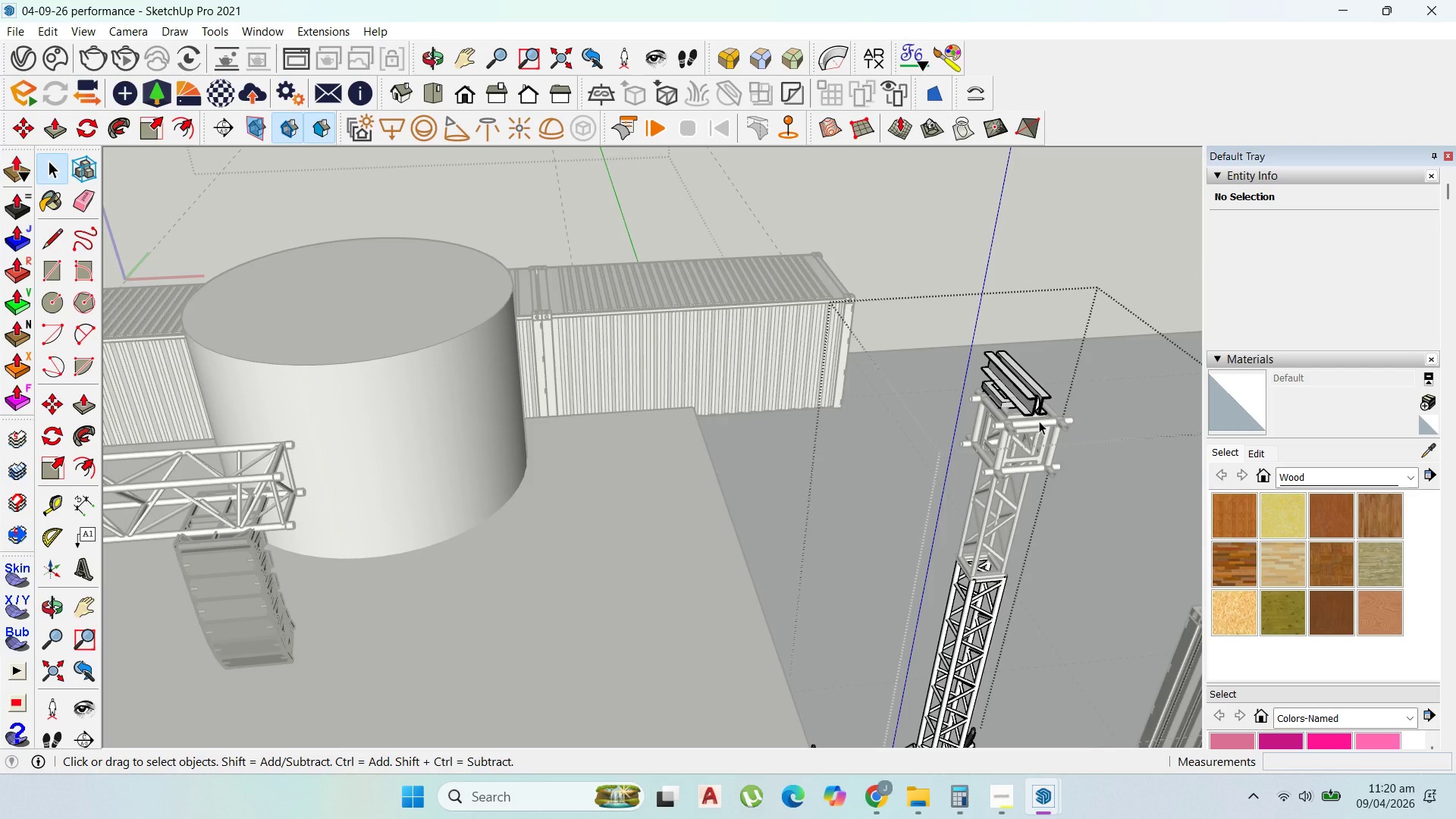 
key(Escape)
 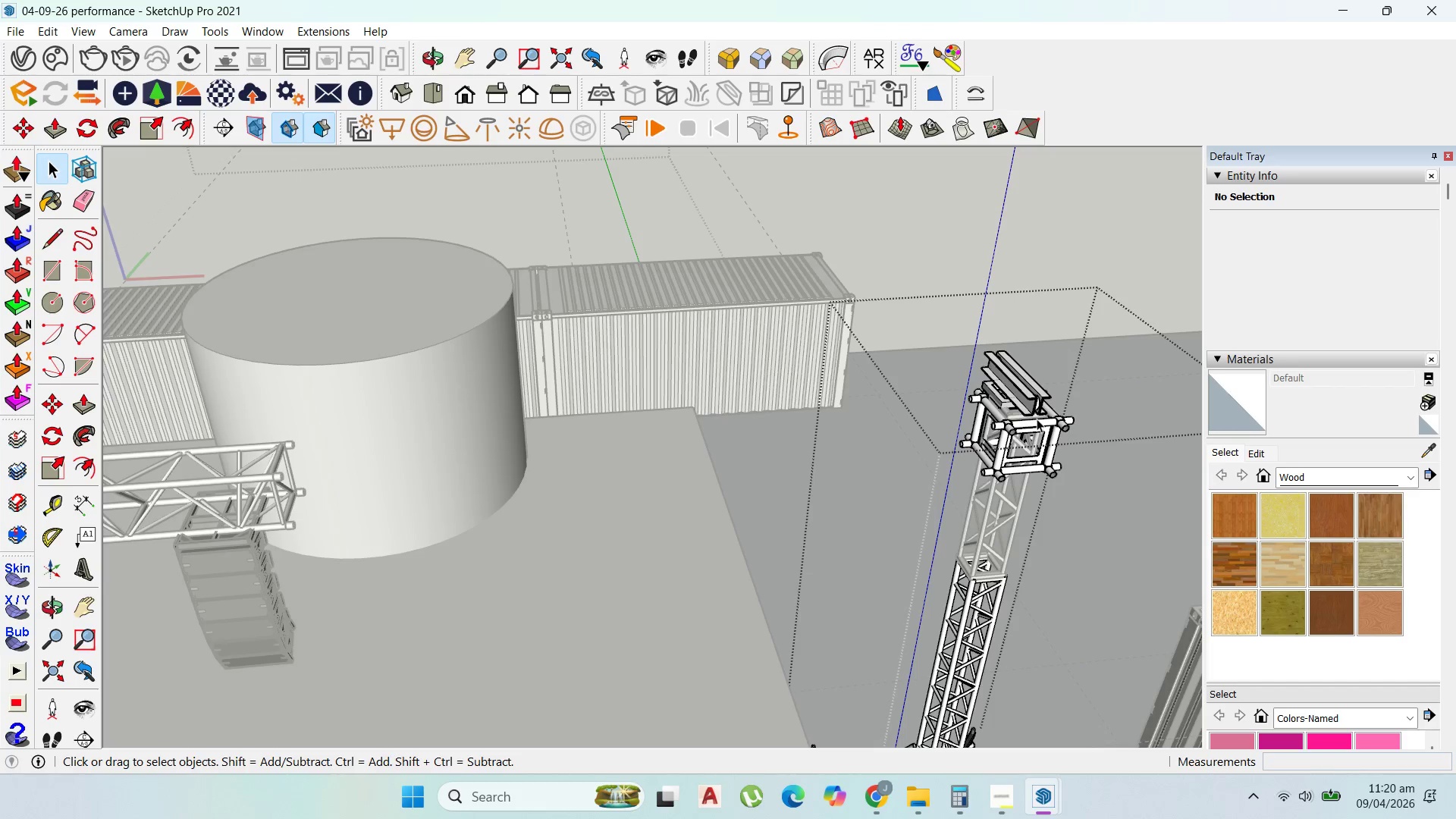 
key(Escape)
 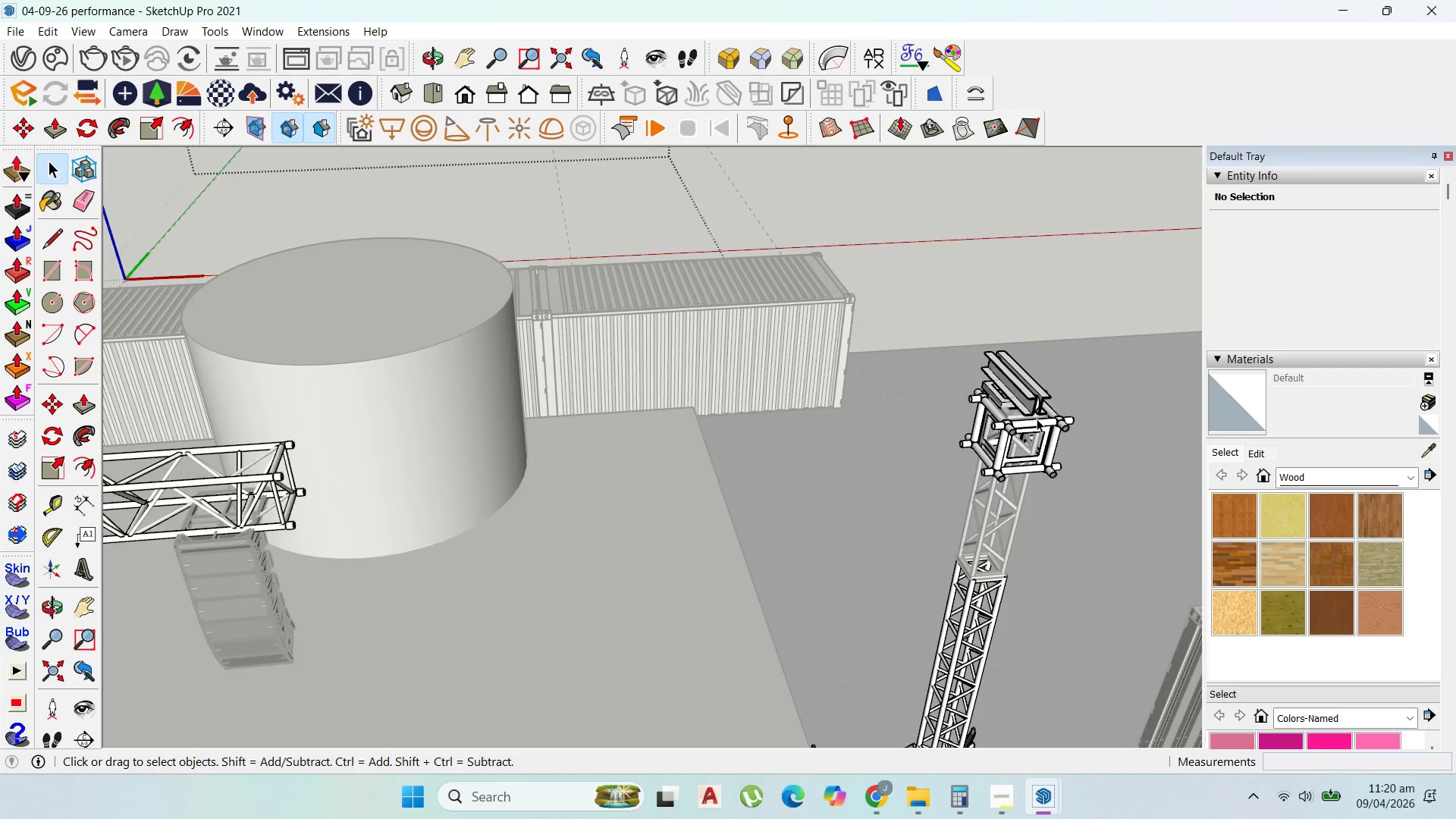 
key(Escape)
 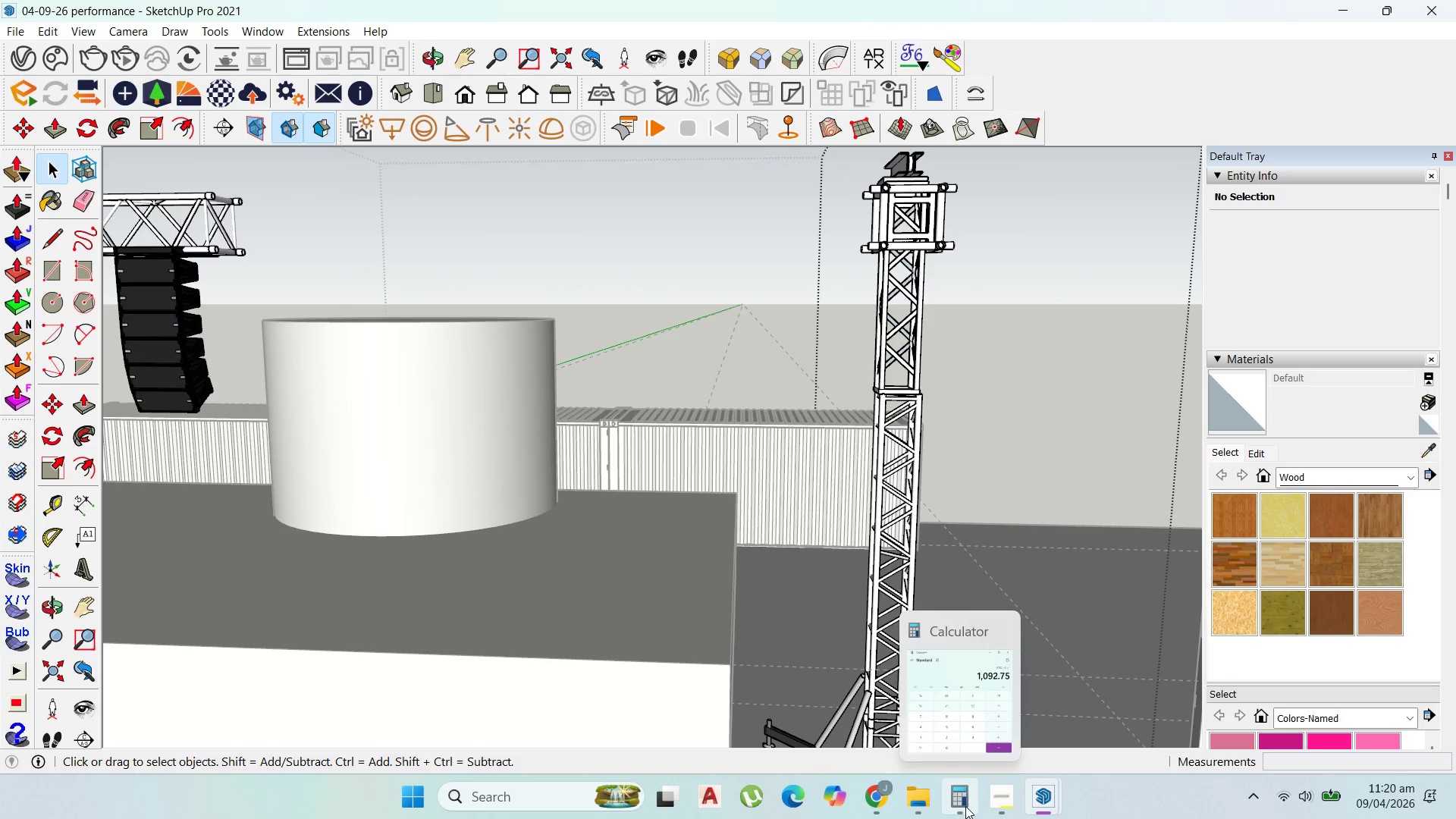 
left_click([988, 804])